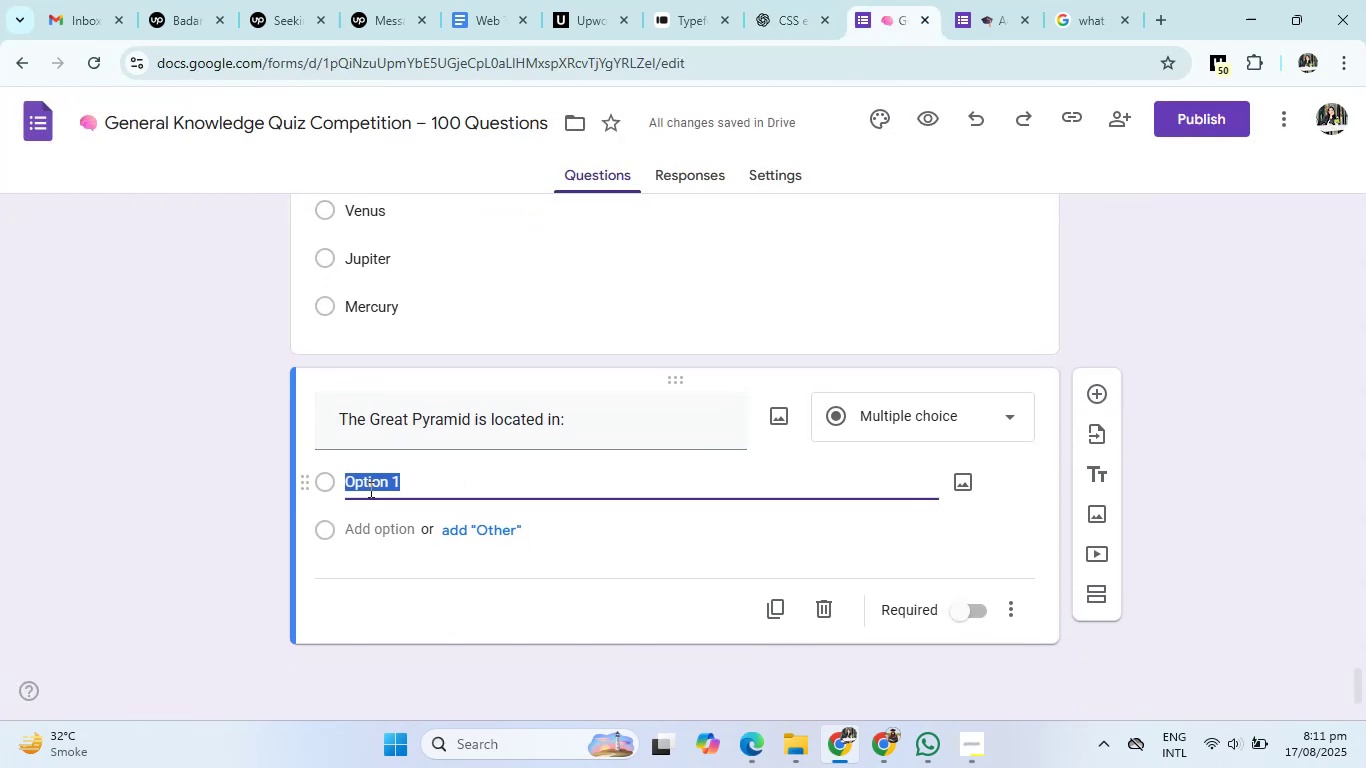 
right_click([369, 486])
 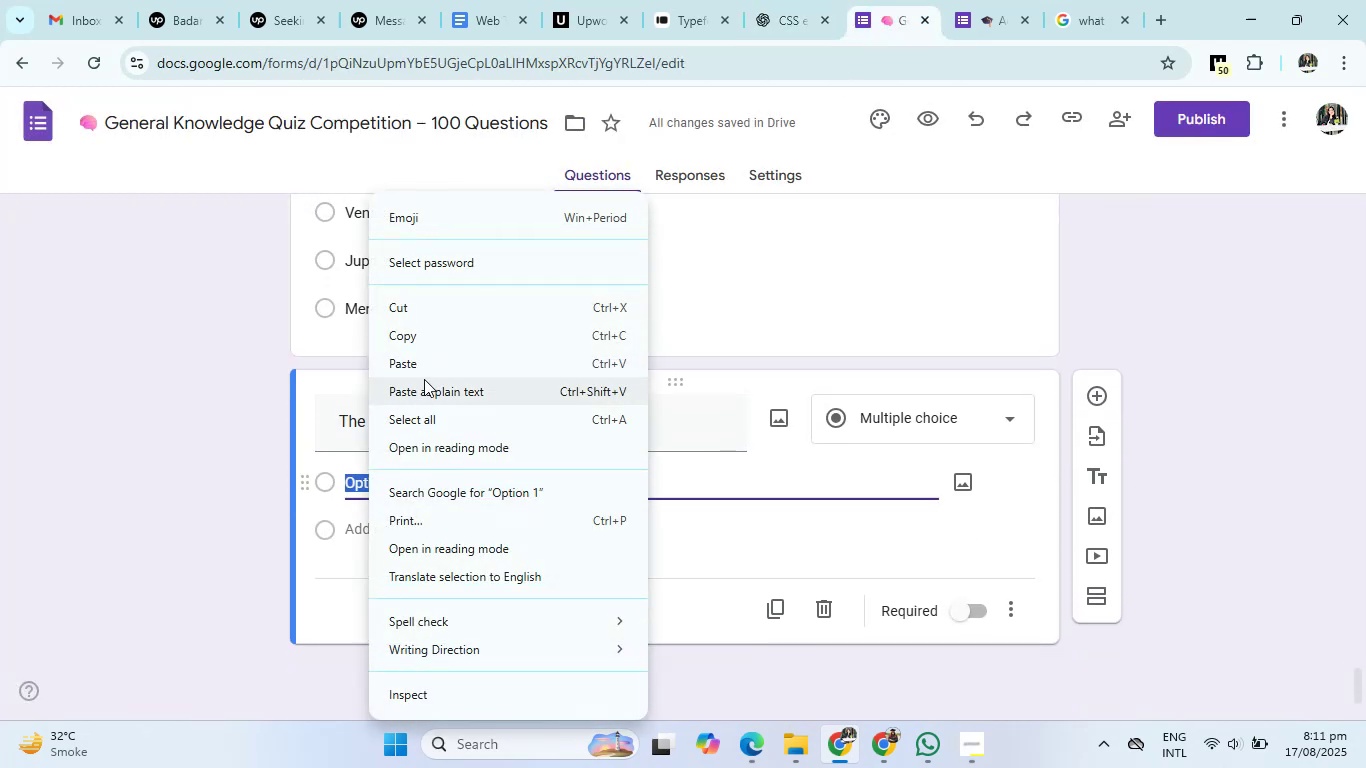 
left_click([428, 365])
 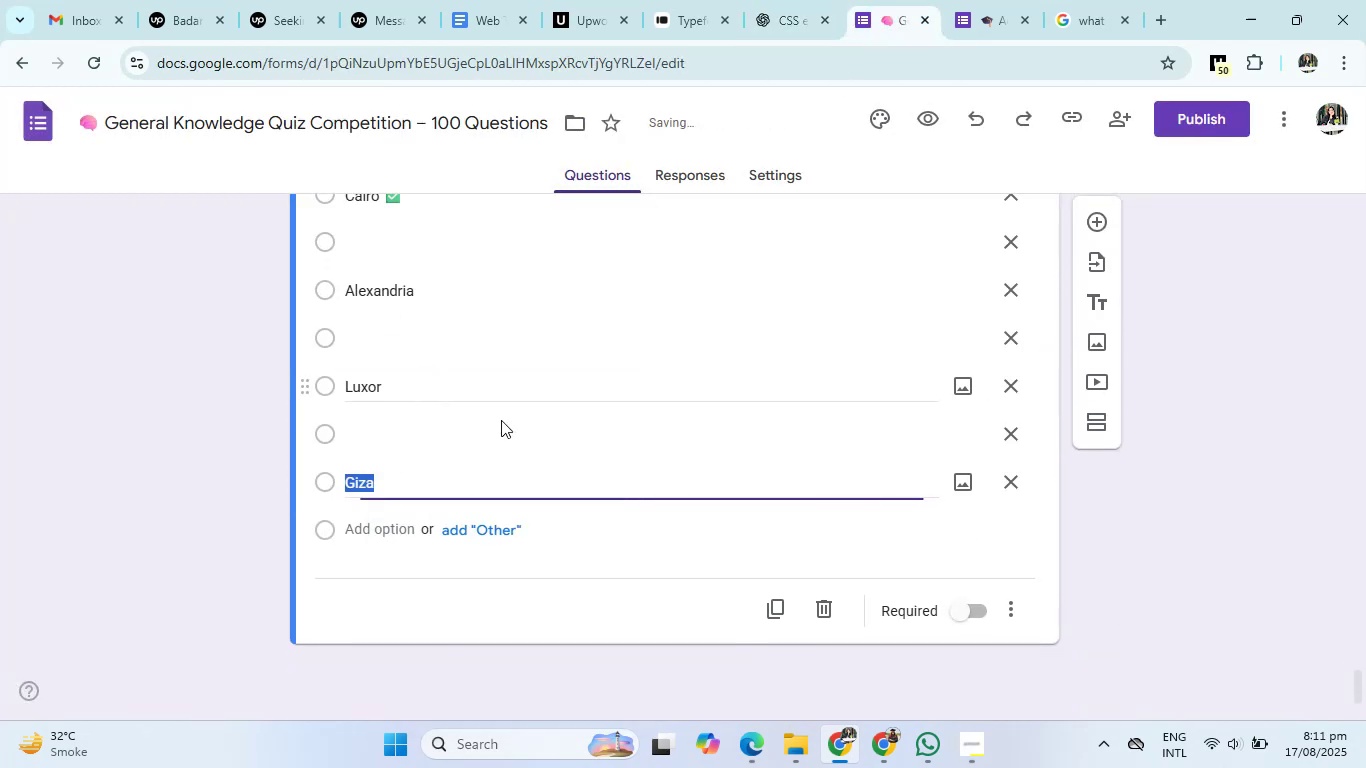 
scroll: coordinate [589, 428], scroll_direction: up, amount: 1.0
 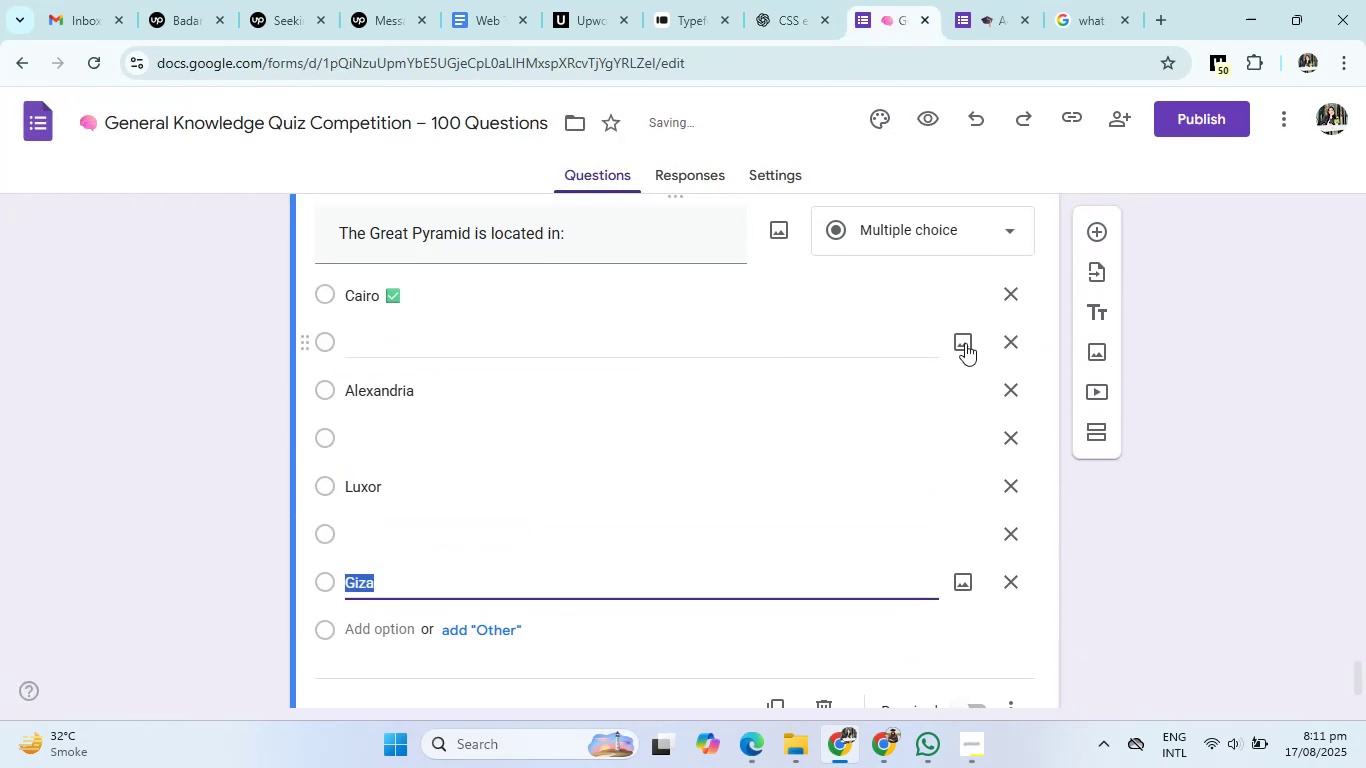 
left_click([1015, 343])
 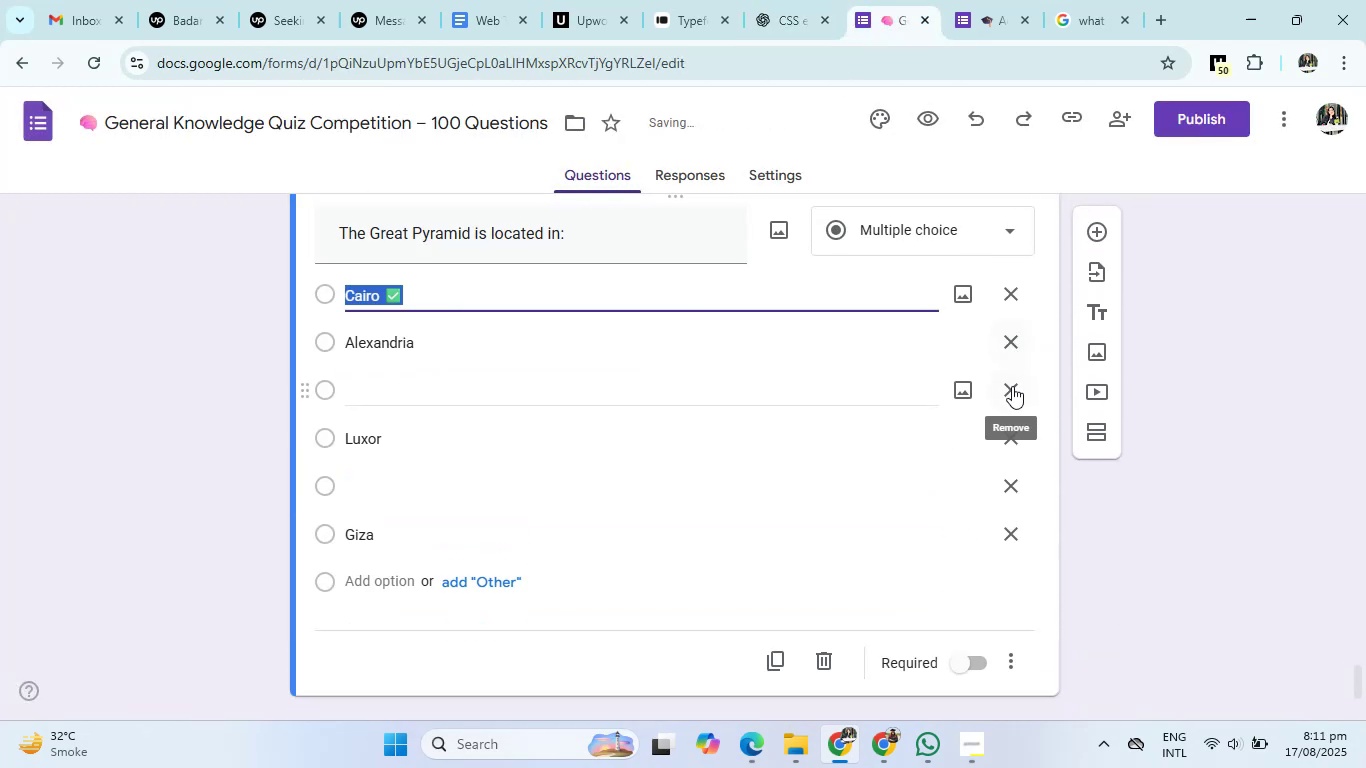 
left_click([1012, 391])
 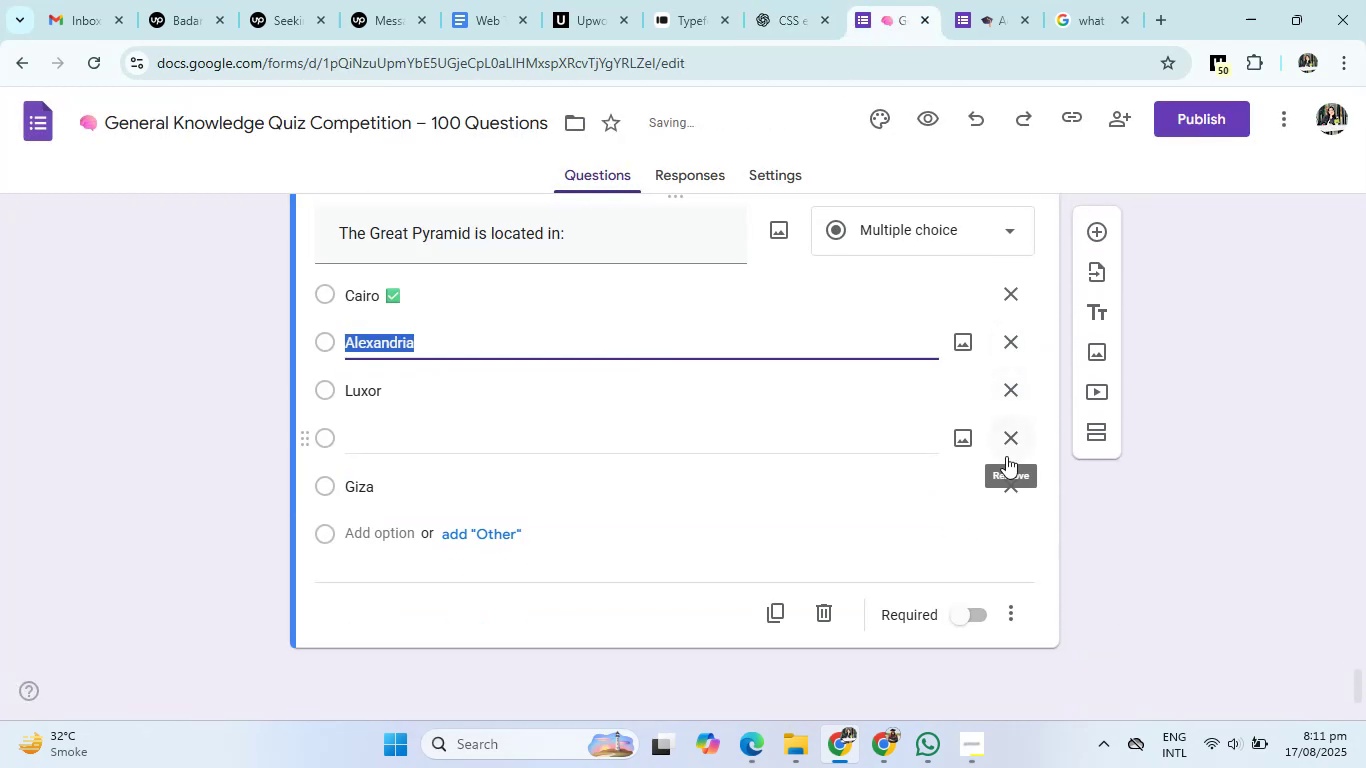 
left_click([1006, 456])
 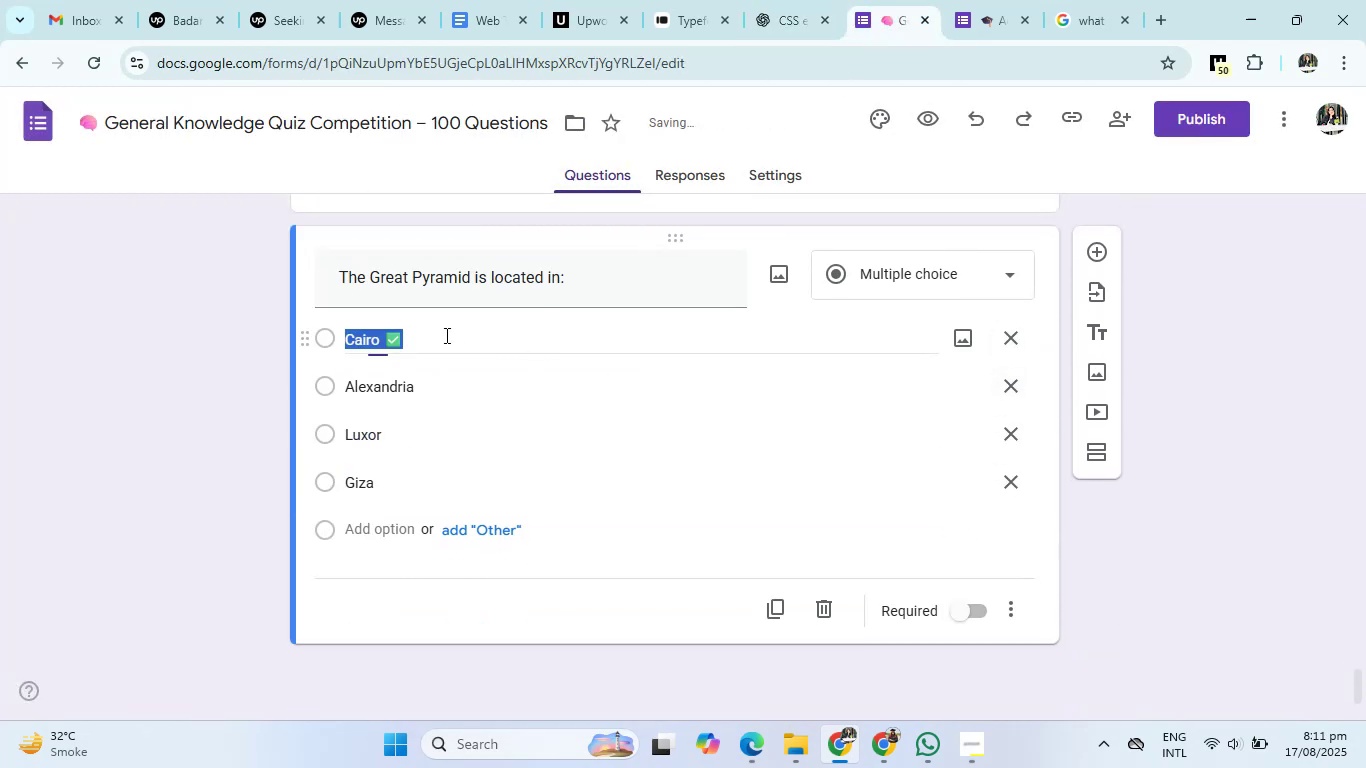 
double_click([555, 340])
 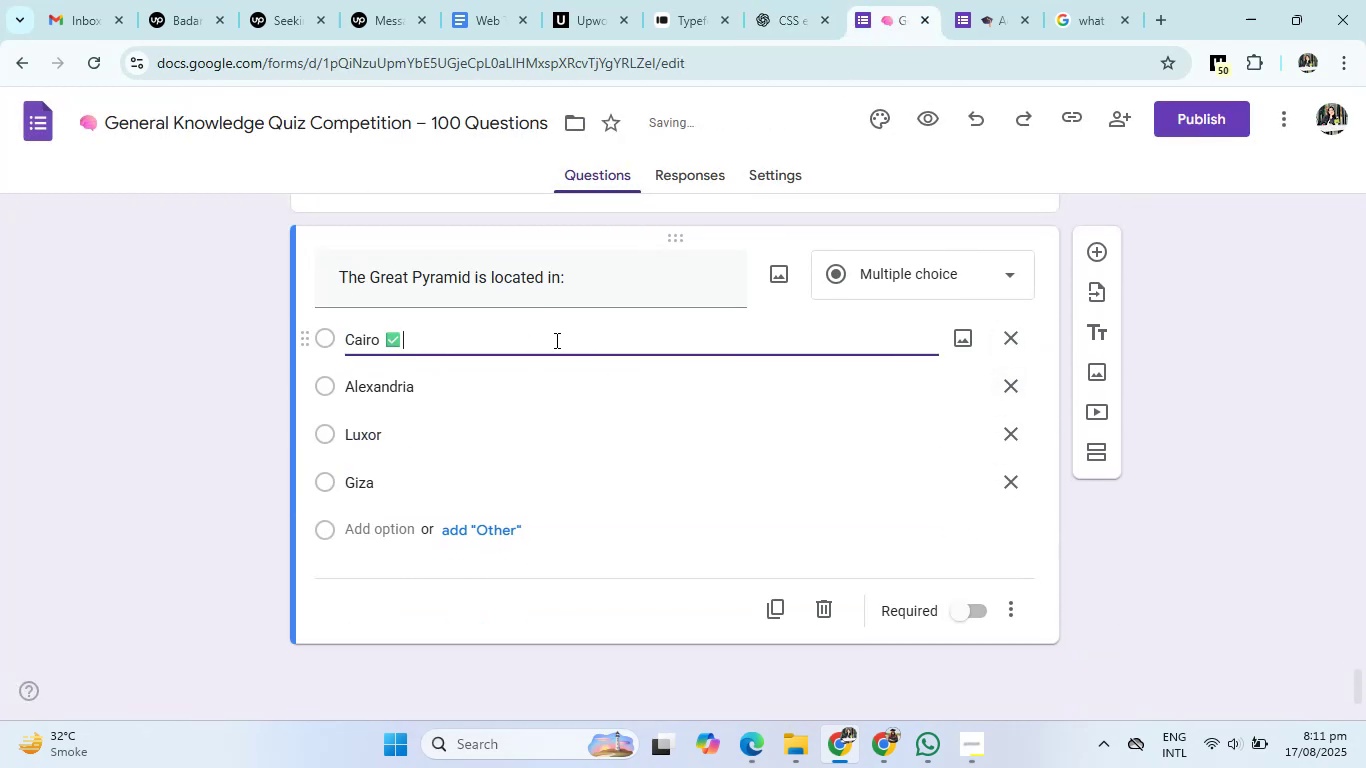 
key(Backspace)
 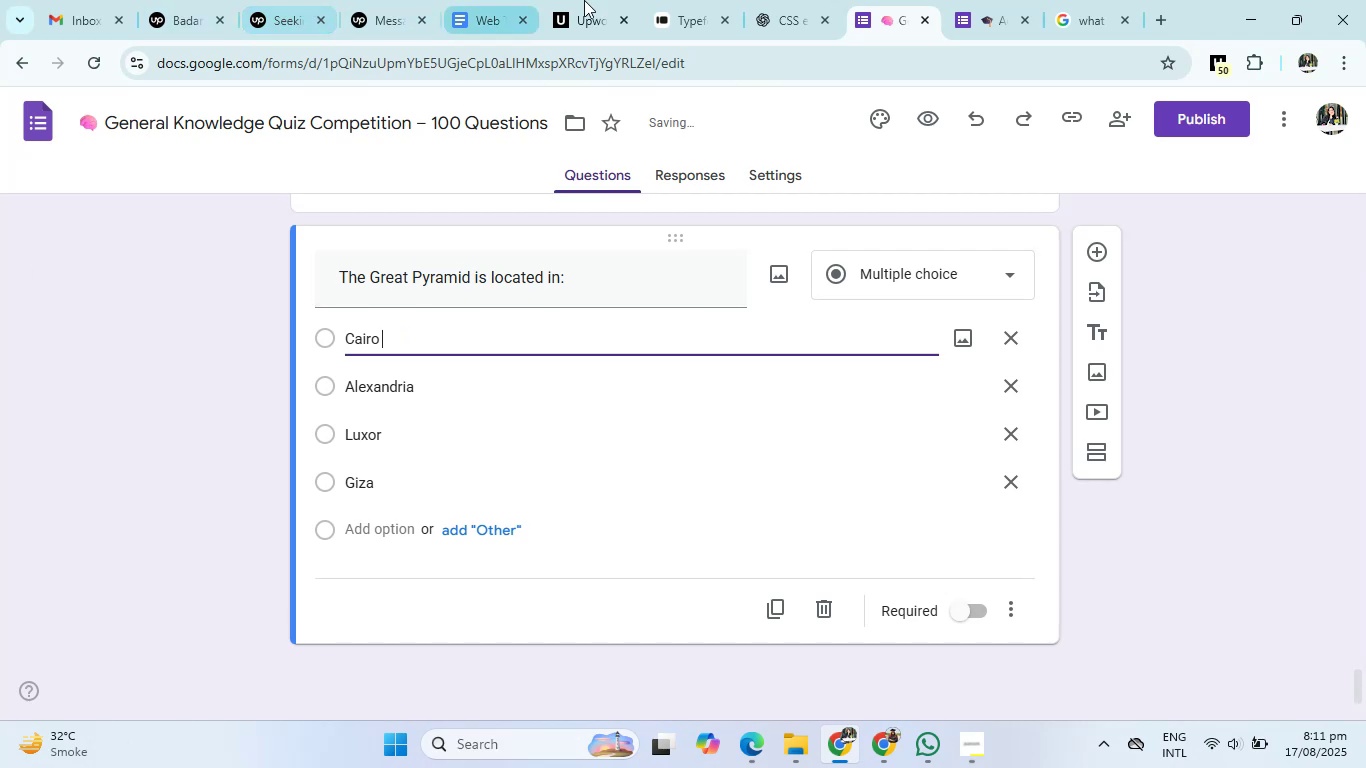 
left_click([761, 0])
 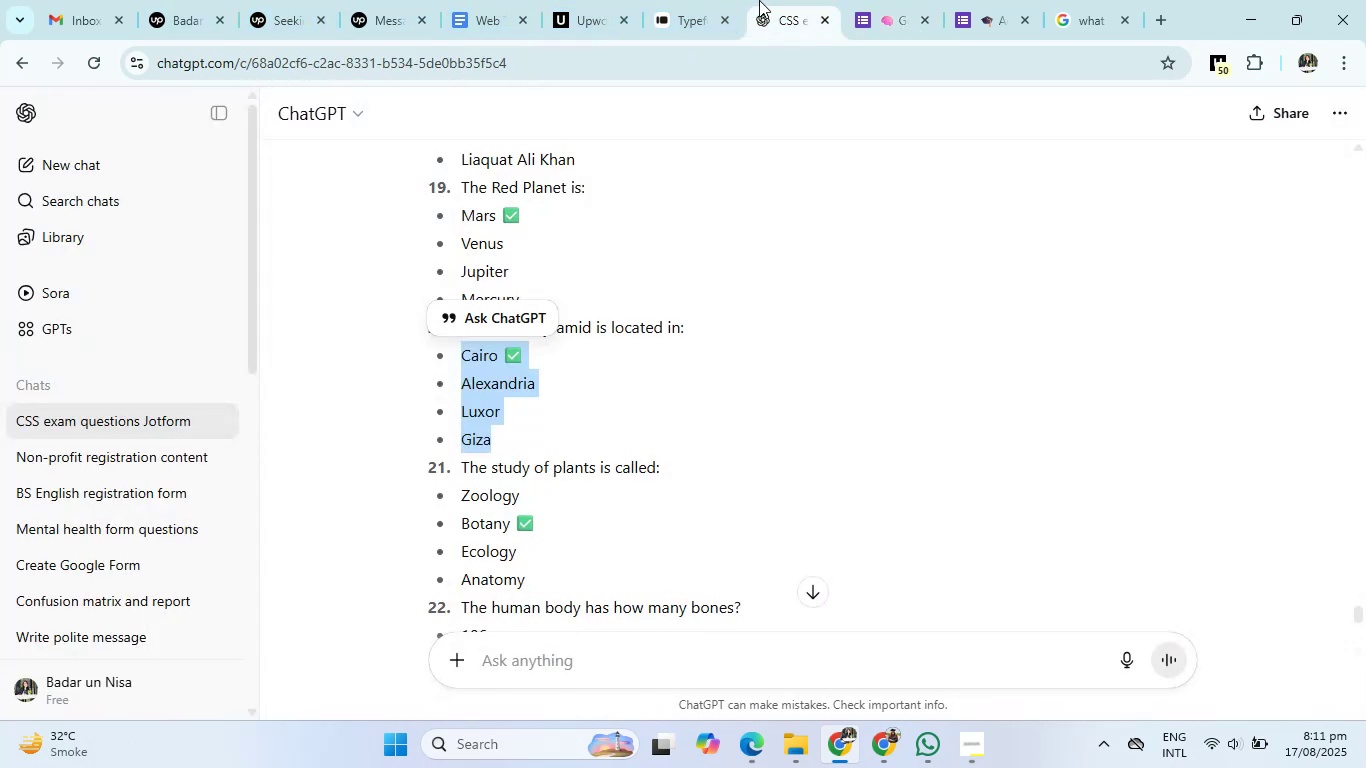 
wait(5.18)
 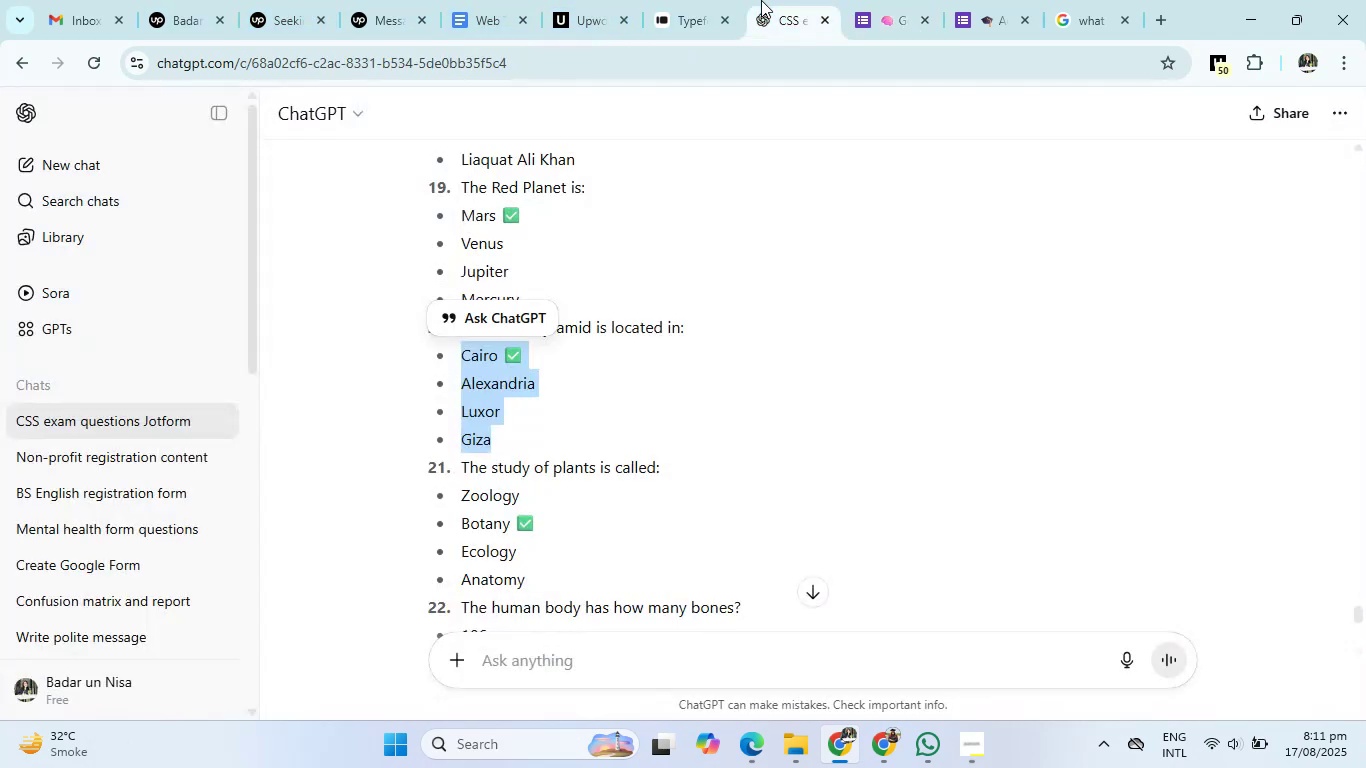 
scroll: coordinate [523, 479], scroll_direction: down, amount: 1.0
 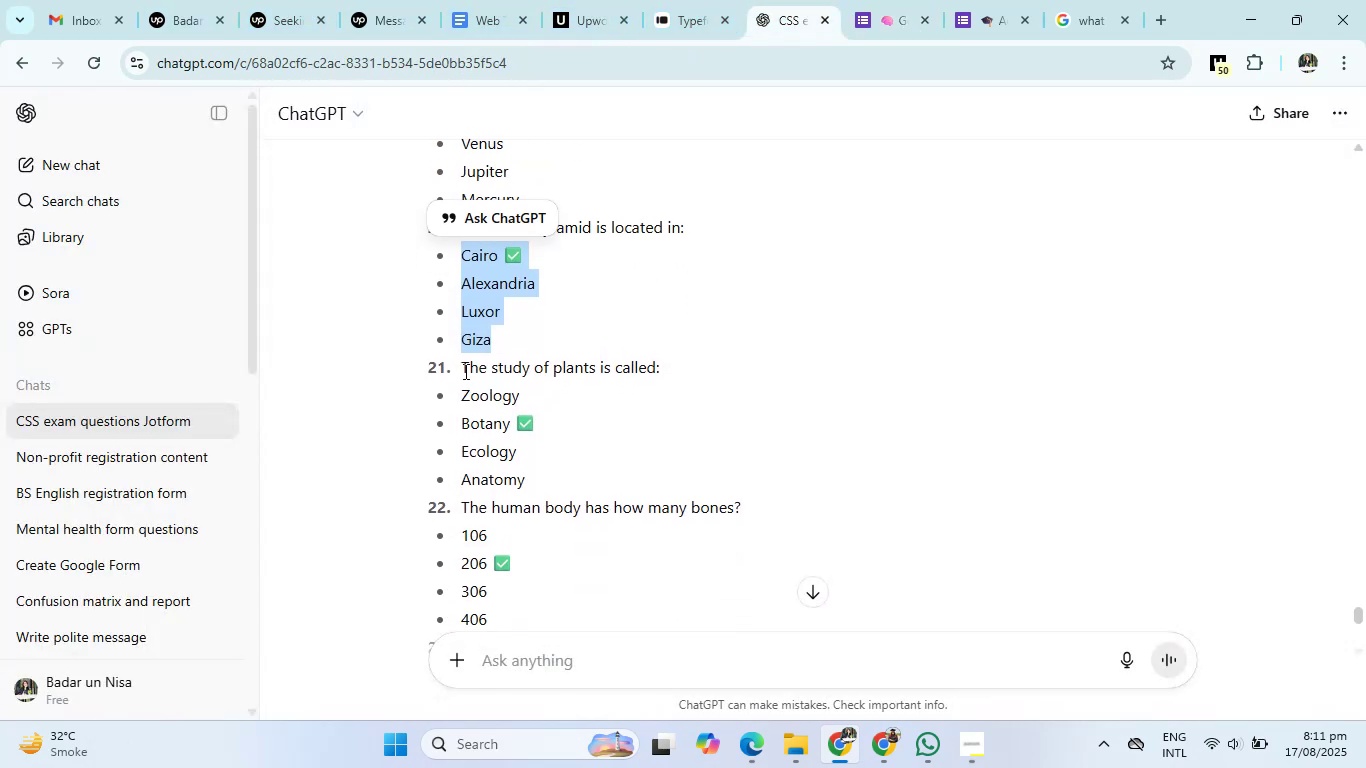 
left_click_drag(start_coordinate=[464, 371], to_coordinate=[665, 363])
 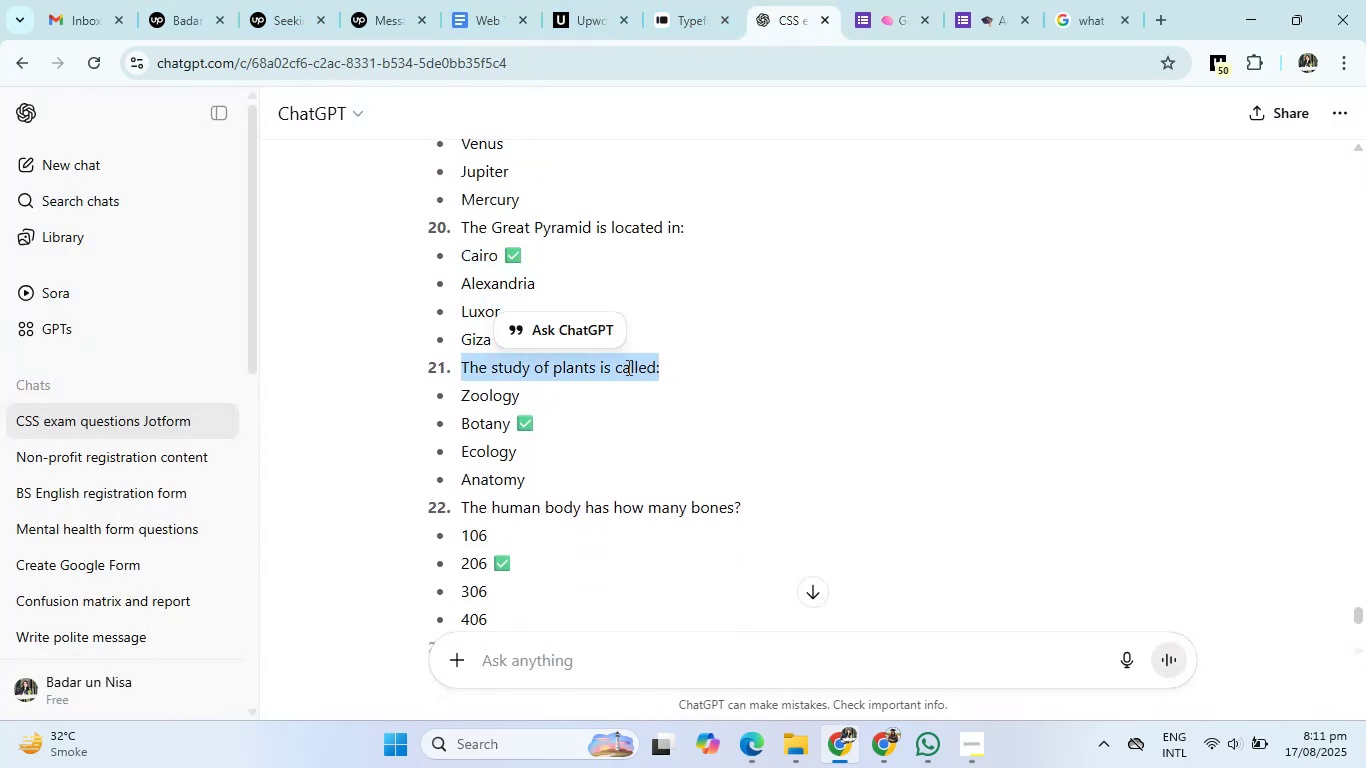 
right_click([626, 367])
 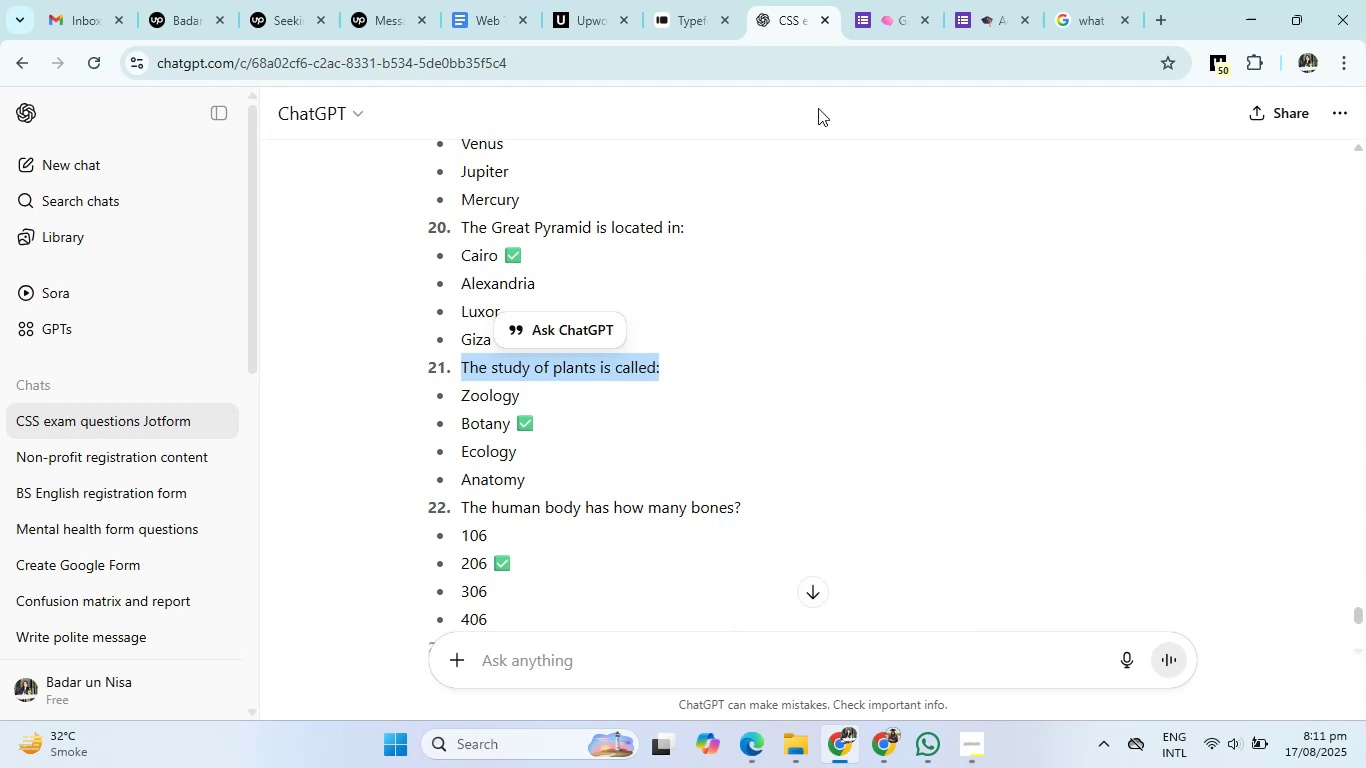 
double_click([876, 0])
 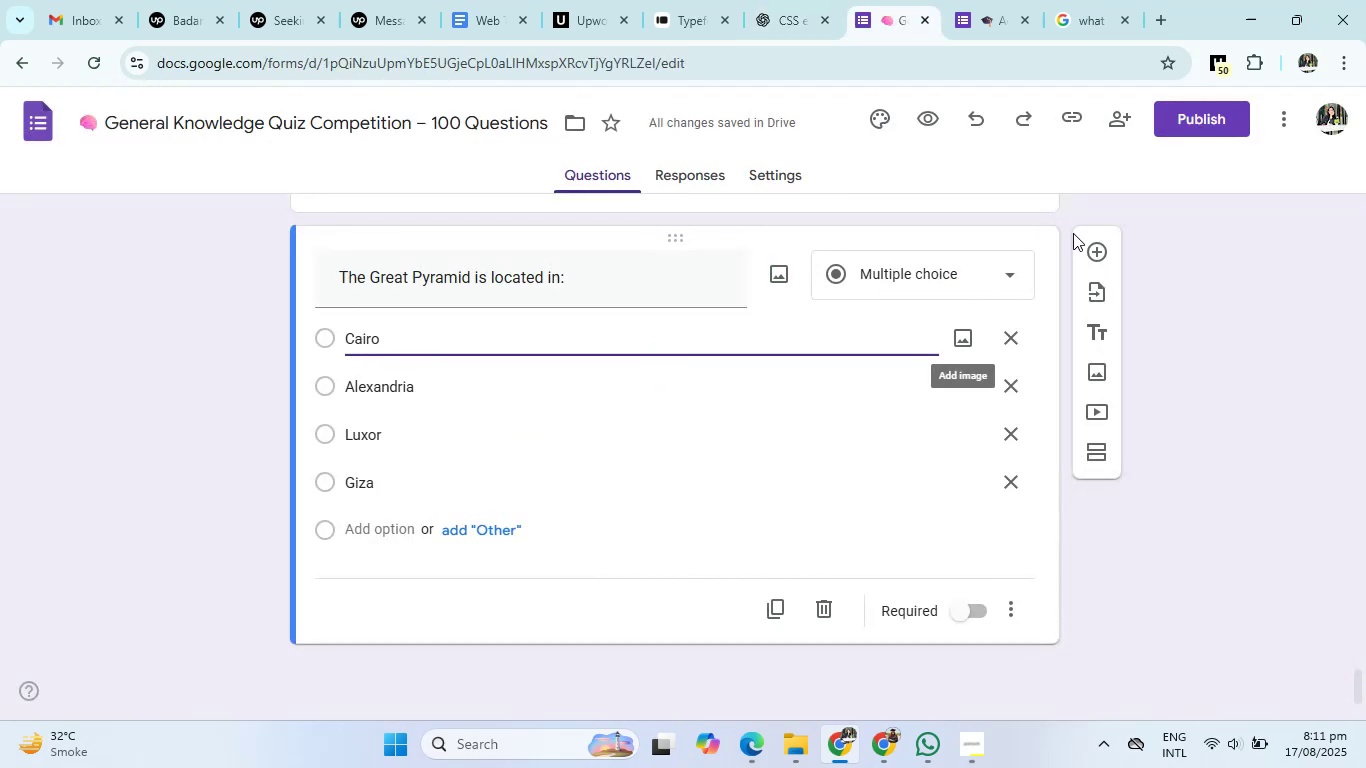 
left_click([1089, 255])
 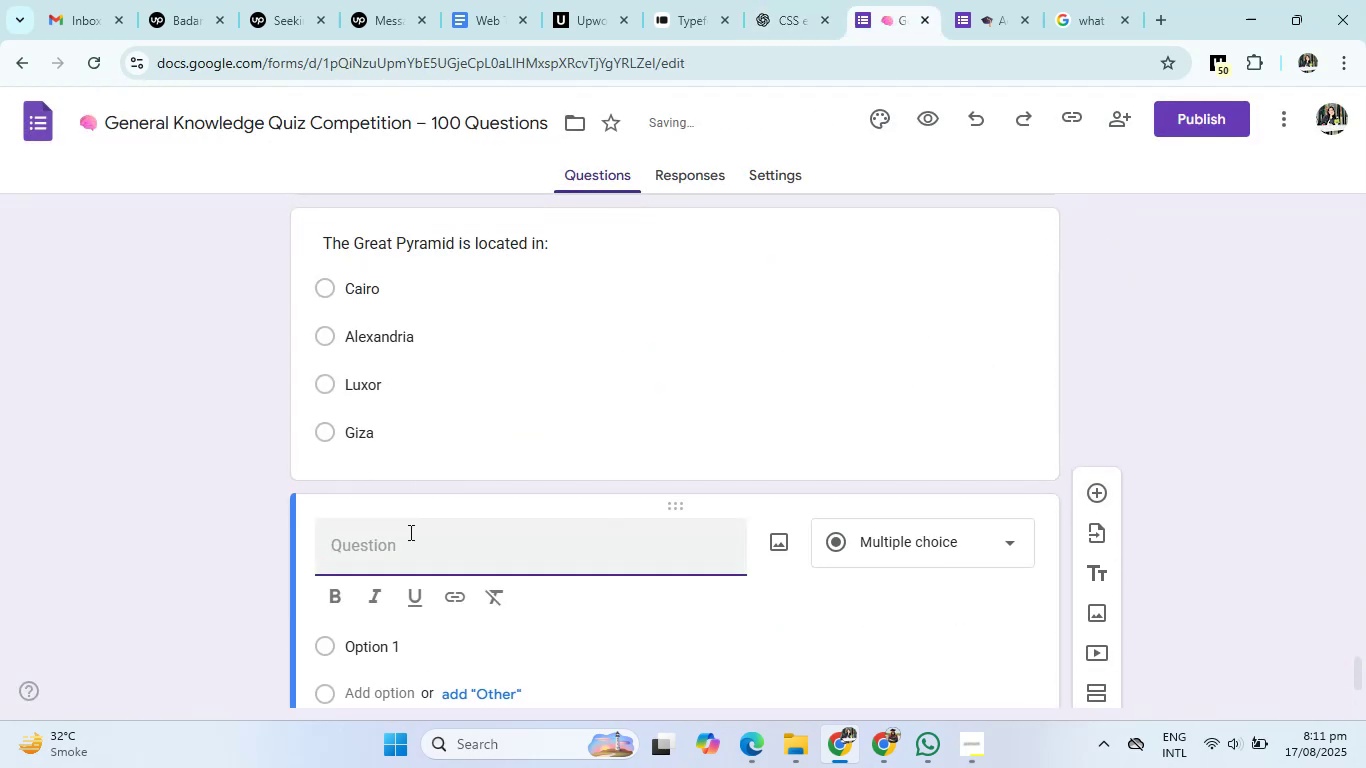 
right_click([396, 543])
 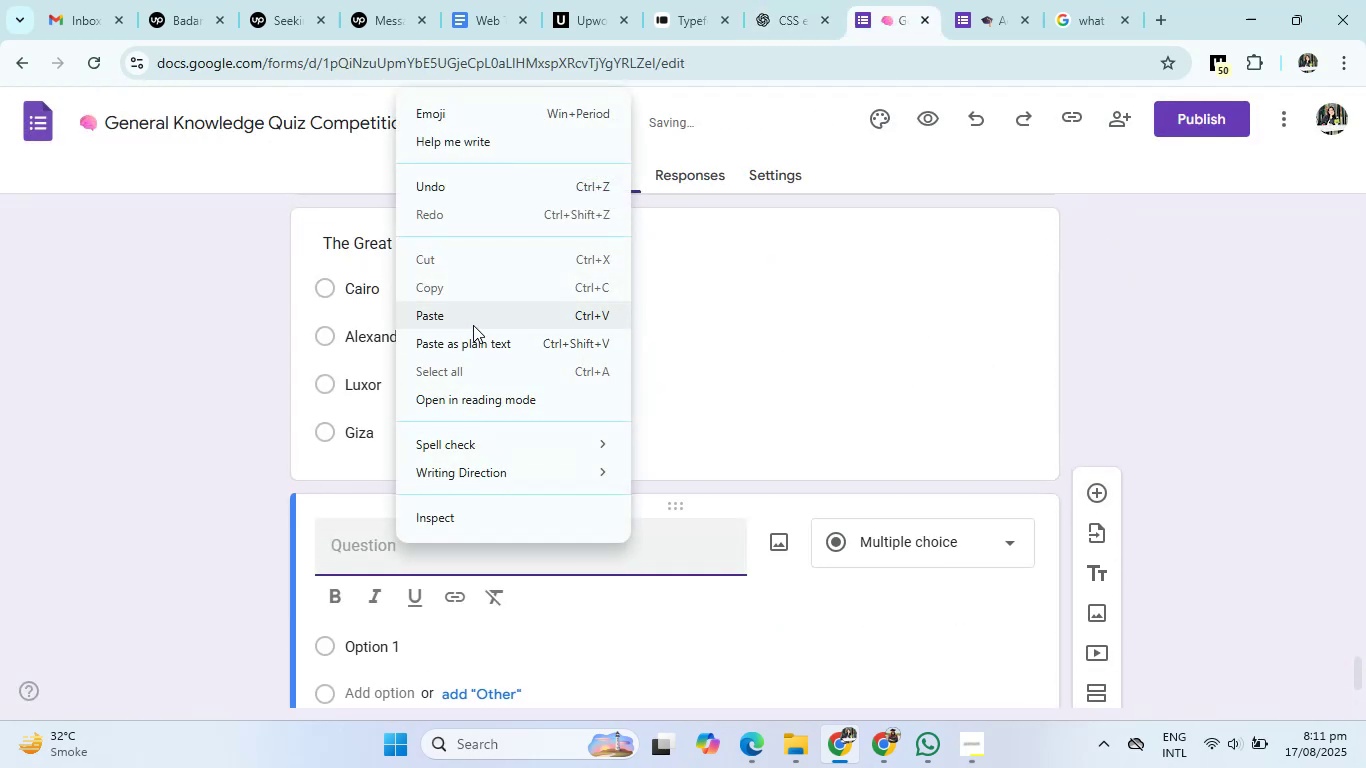 
left_click([473, 322])
 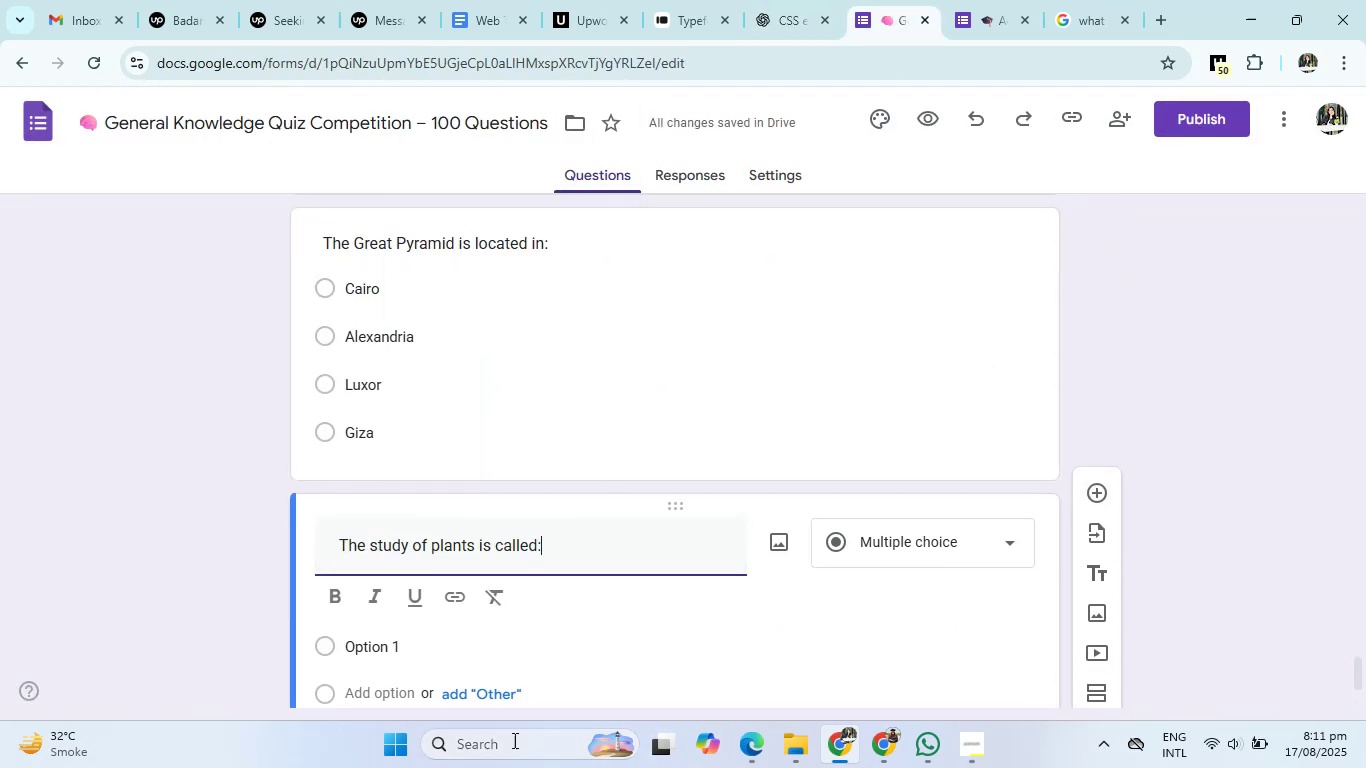 
scroll: coordinate [566, 549], scroll_direction: down, amount: 3.0
 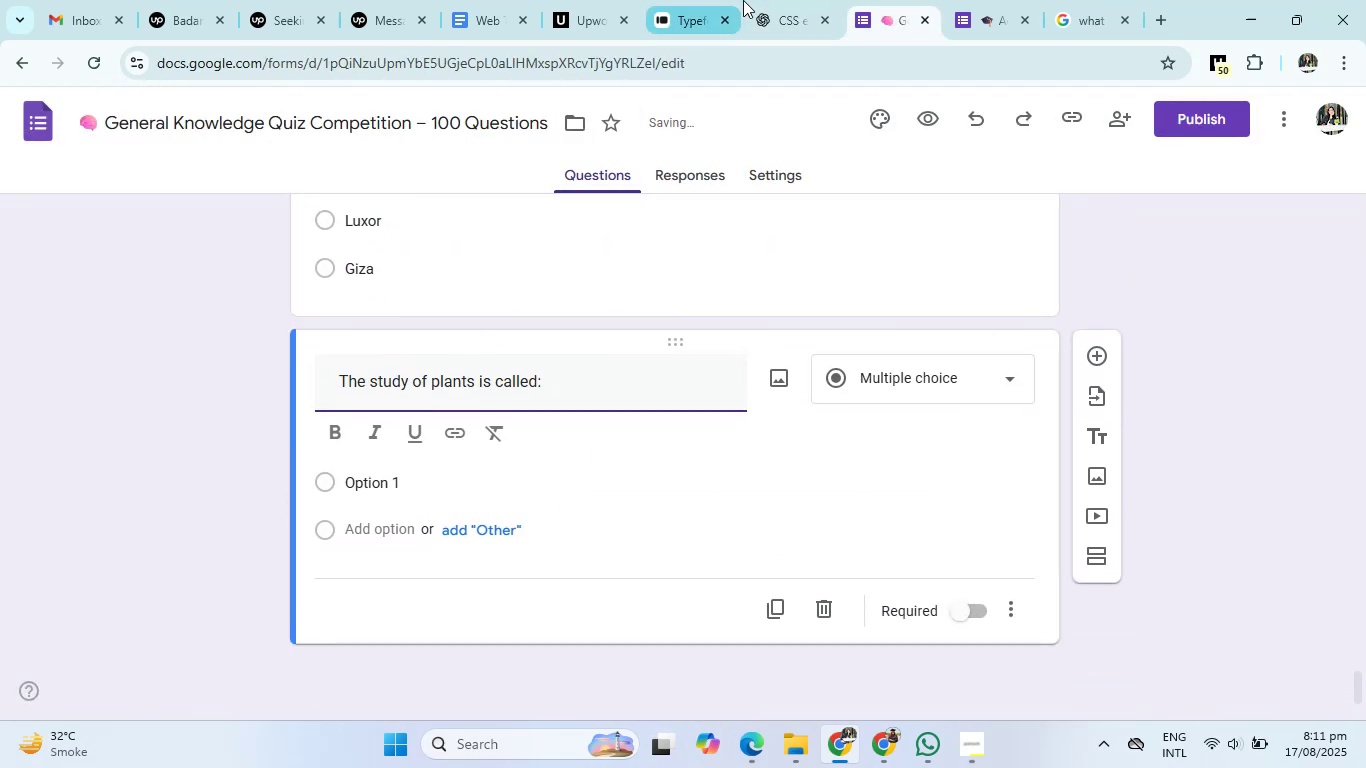 
left_click([762, 0])
 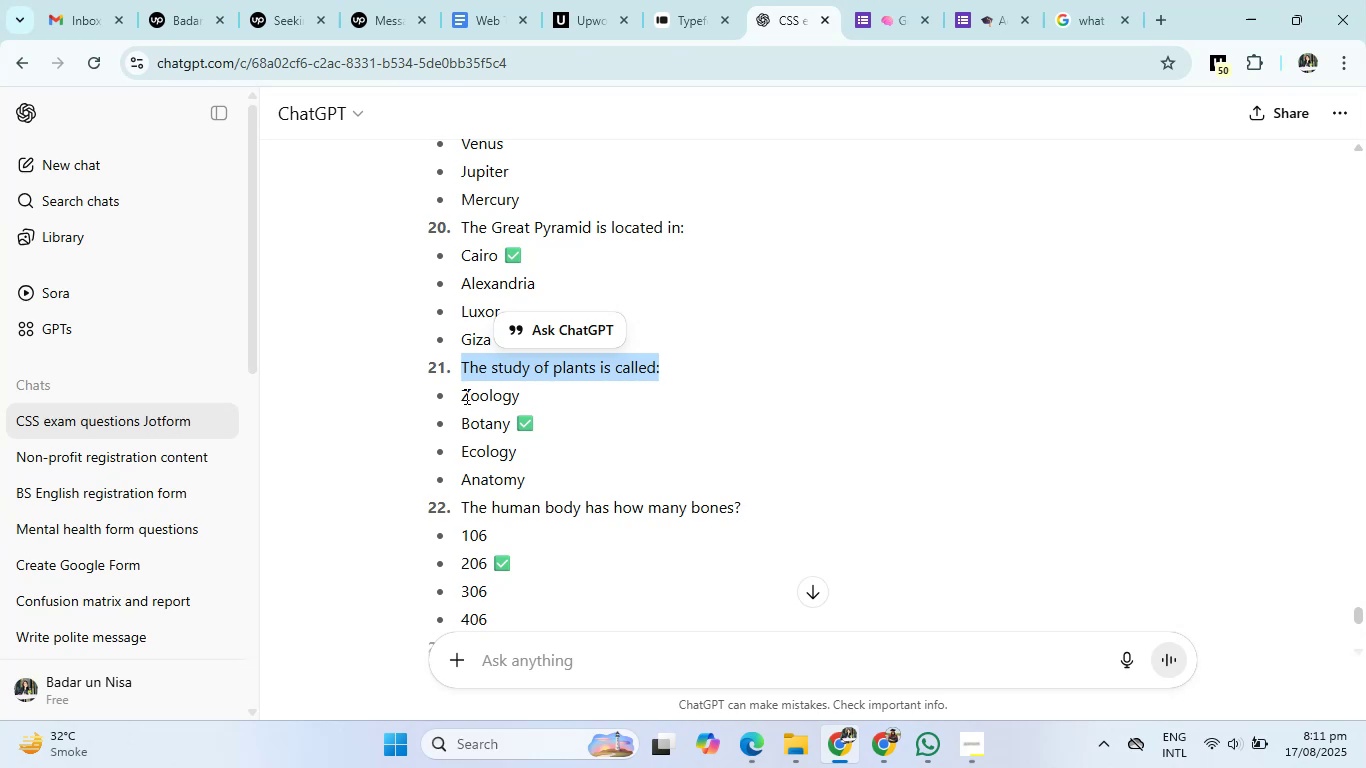 
wait(6.92)
 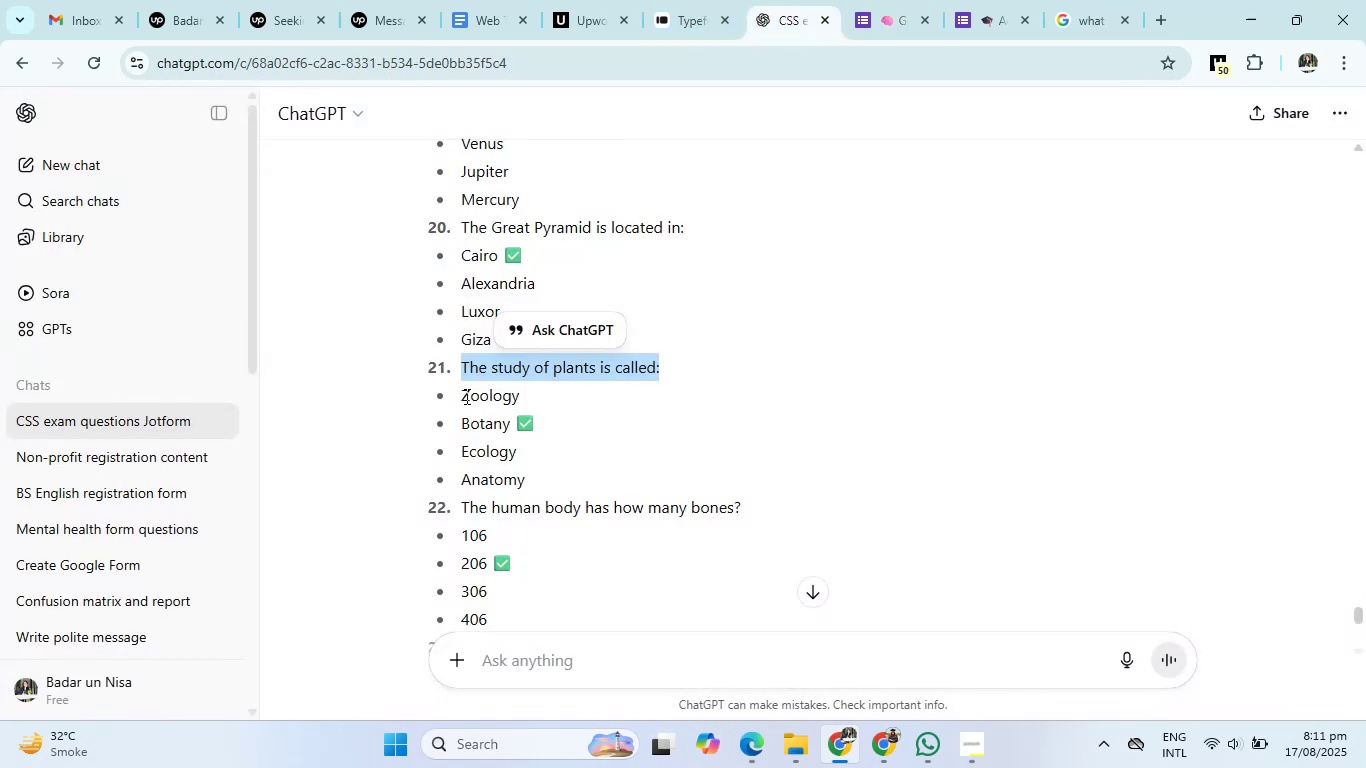 
left_click_drag(start_coordinate=[465, 396], to_coordinate=[530, 468])
 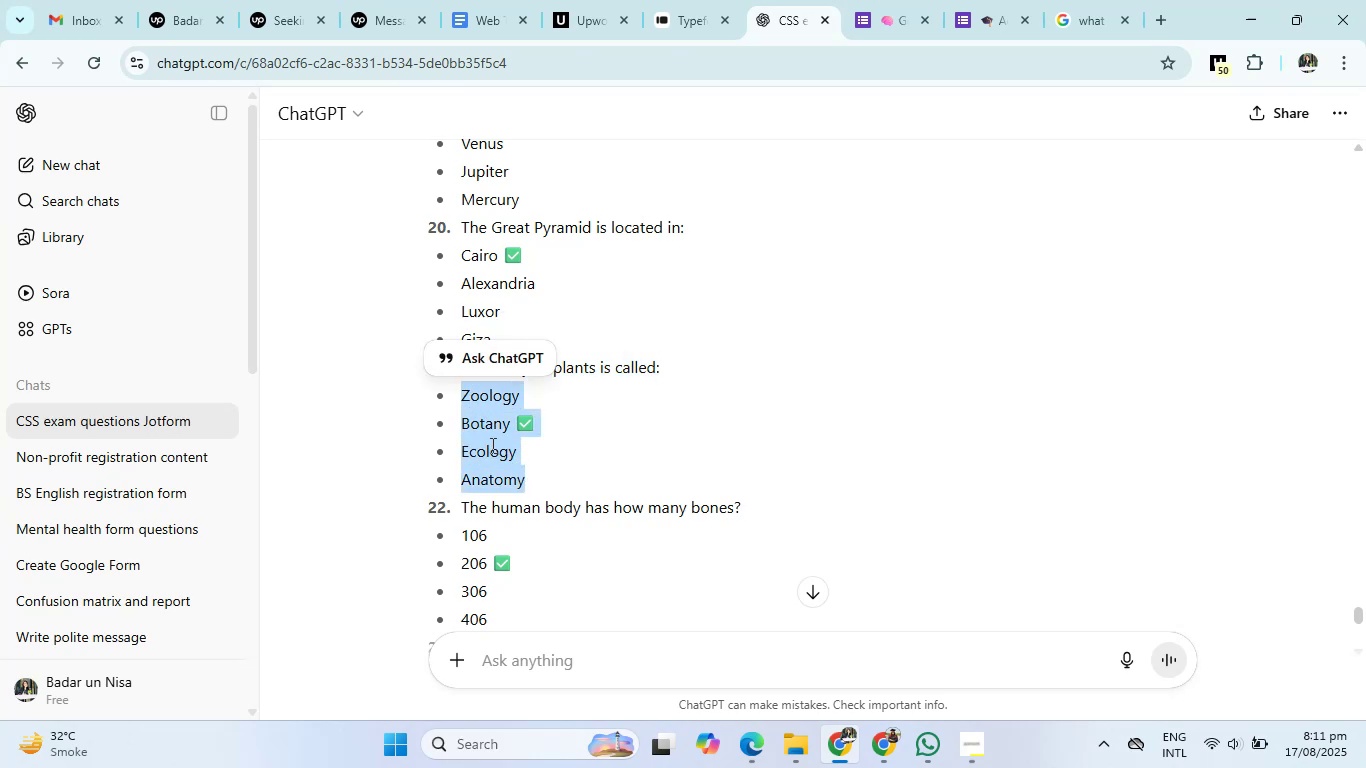 
right_click([491, 444])
 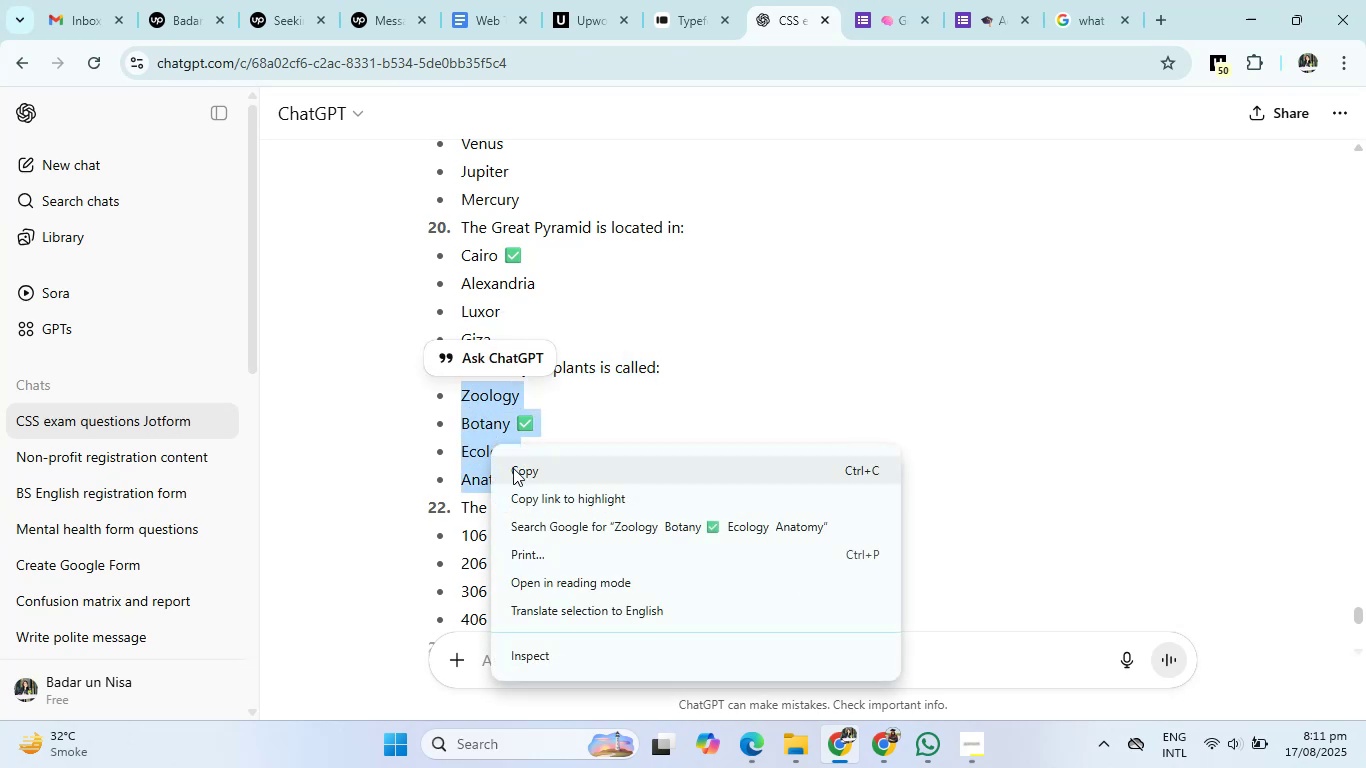 
left_click([514, 471])
 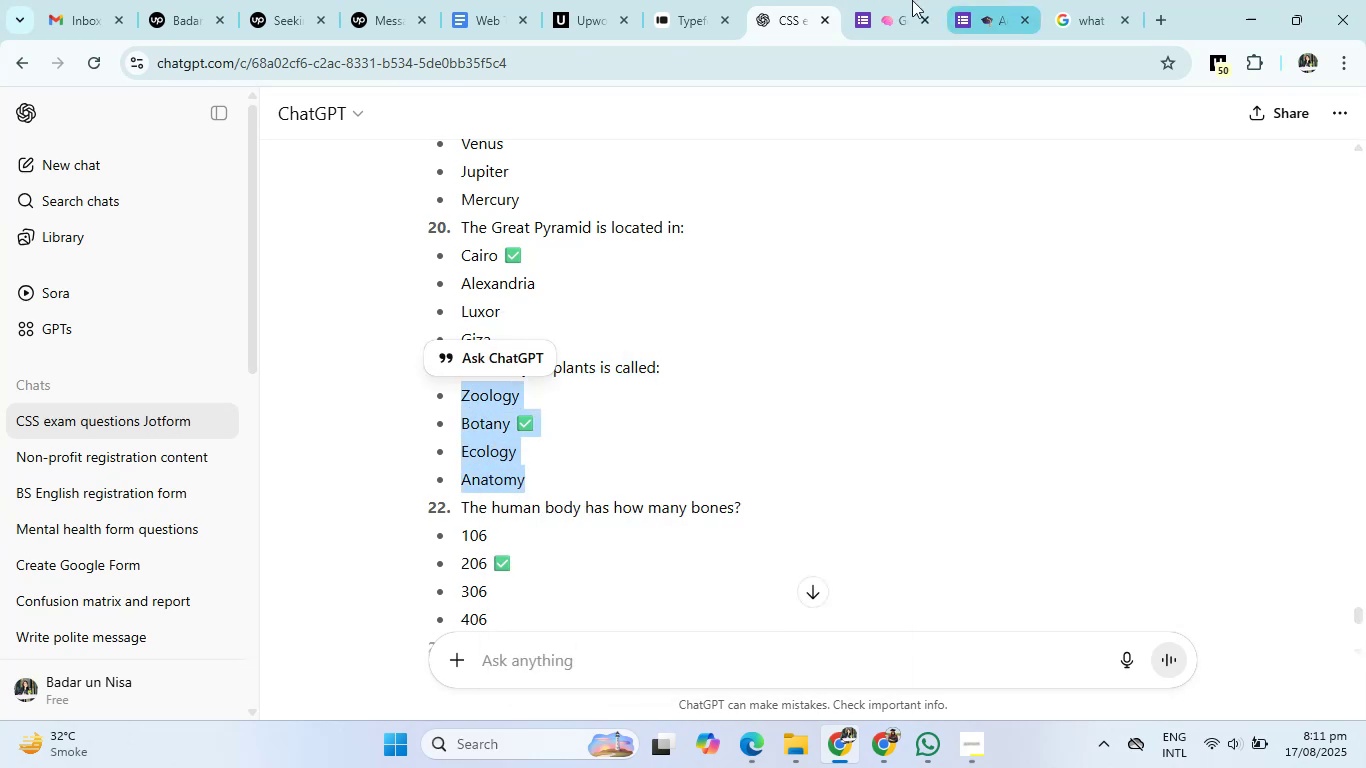 
left_click([856, 0])
 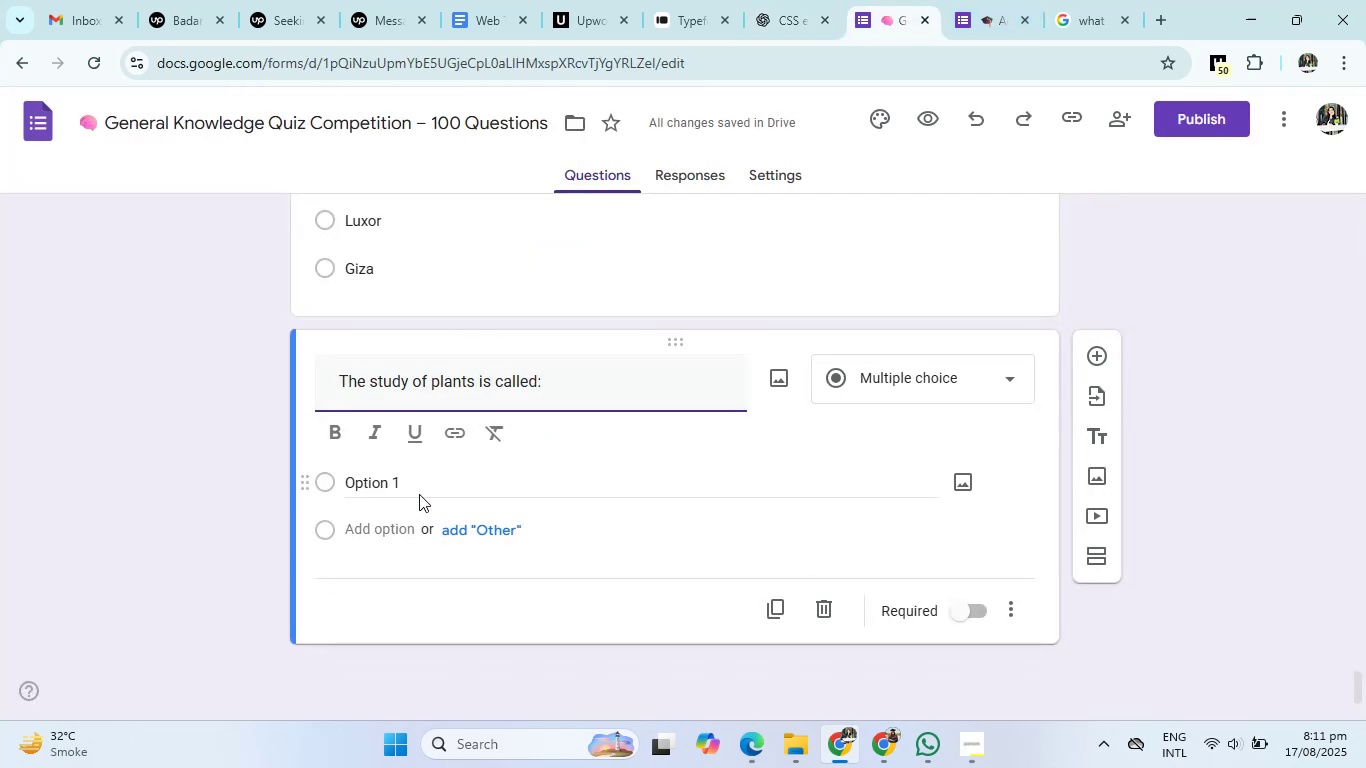 
left_click([374, 480])
 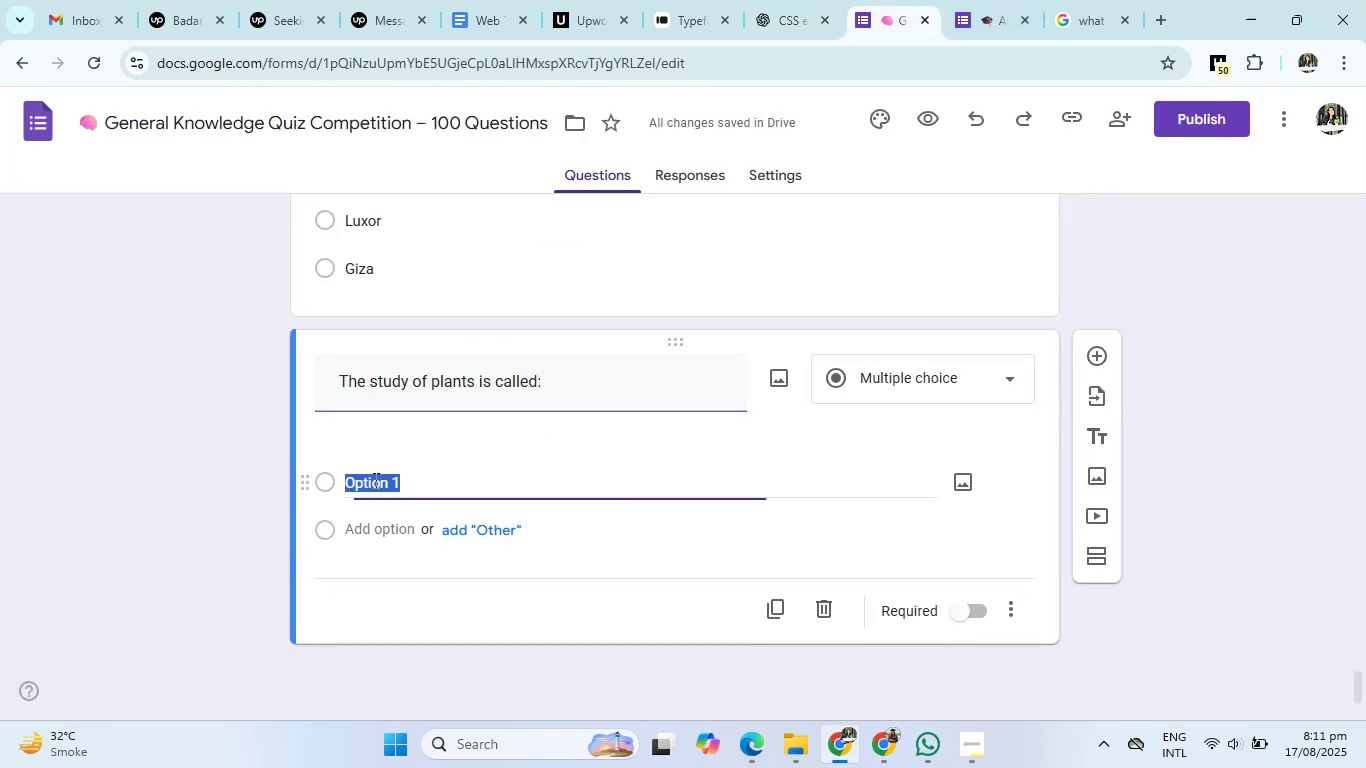 
right_click([374, 480])
 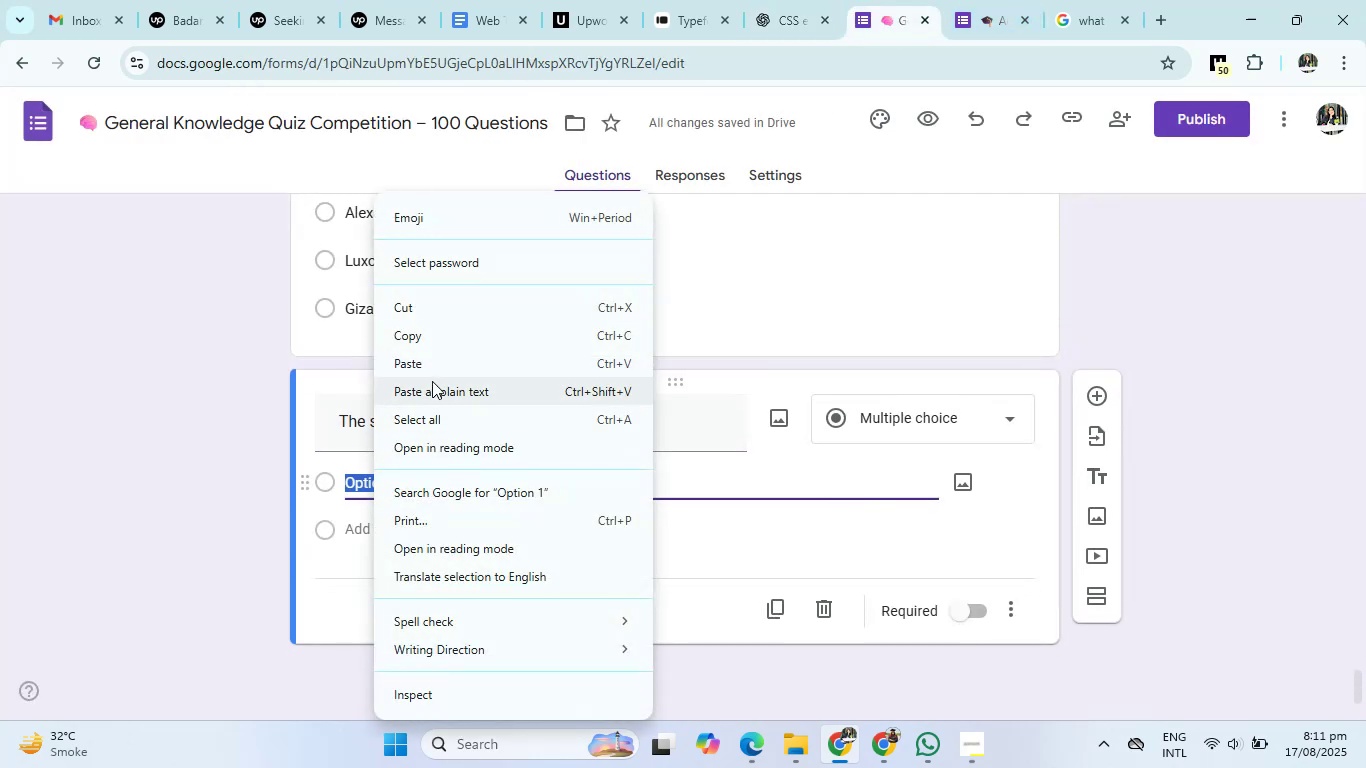 
left_click([435, 370])
 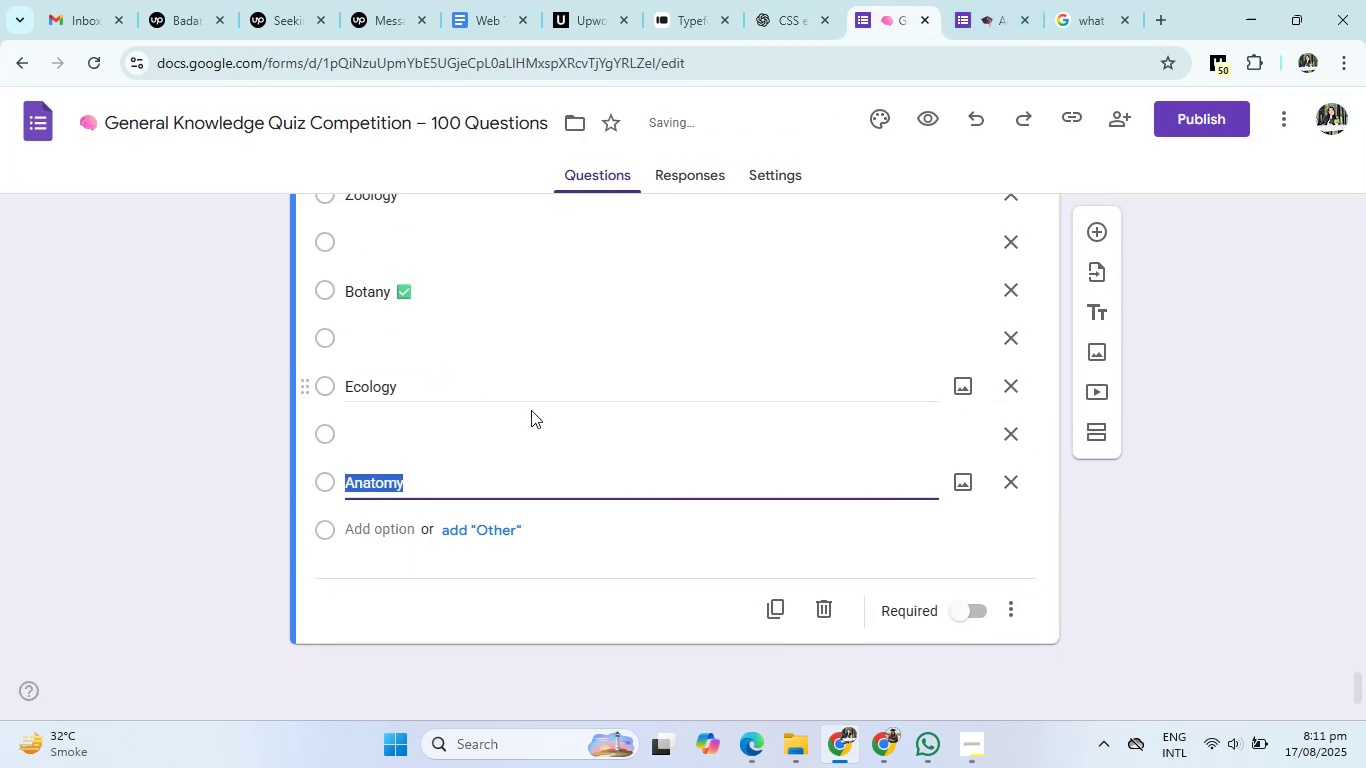 
scroll: coordinate [600, 405], scroll_direction: up, amount: 1.0
 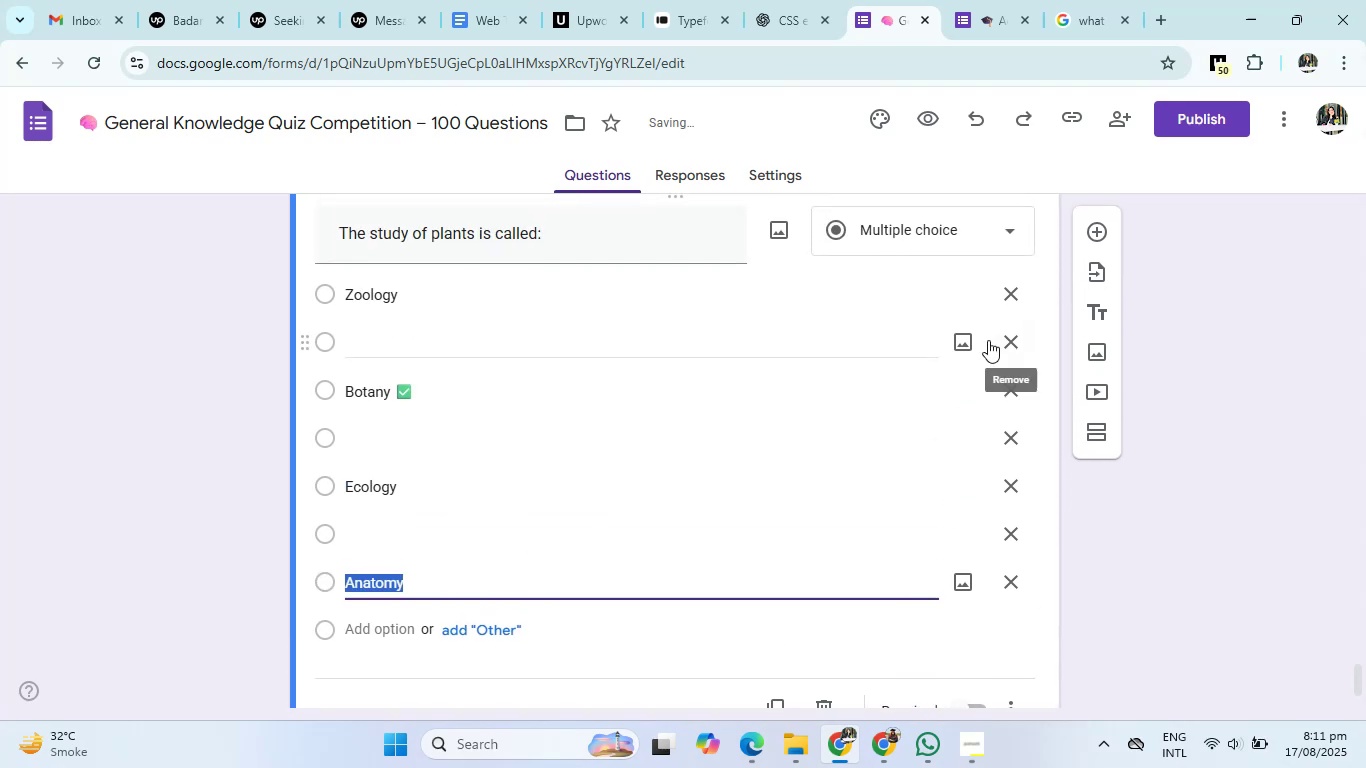 
left_click([1003, 341])
 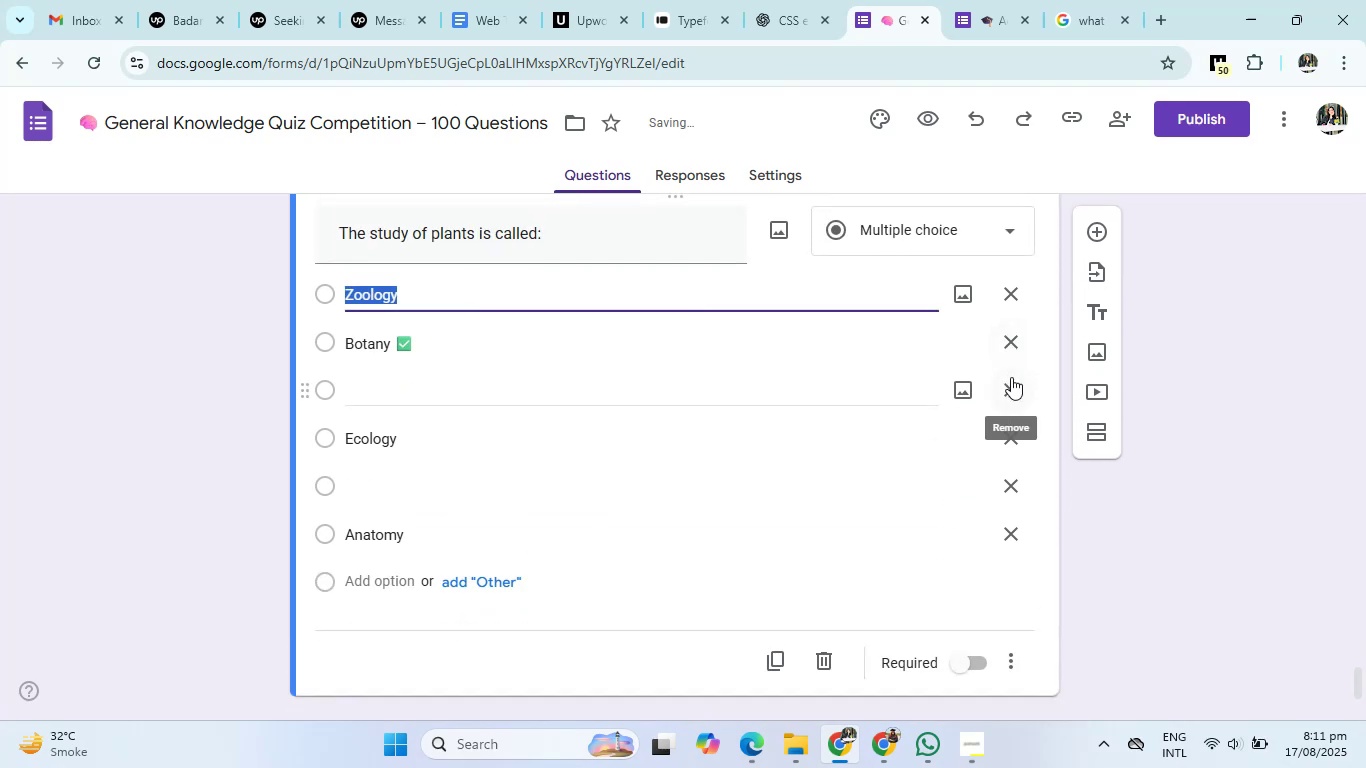 
left_click([1012, 380])
 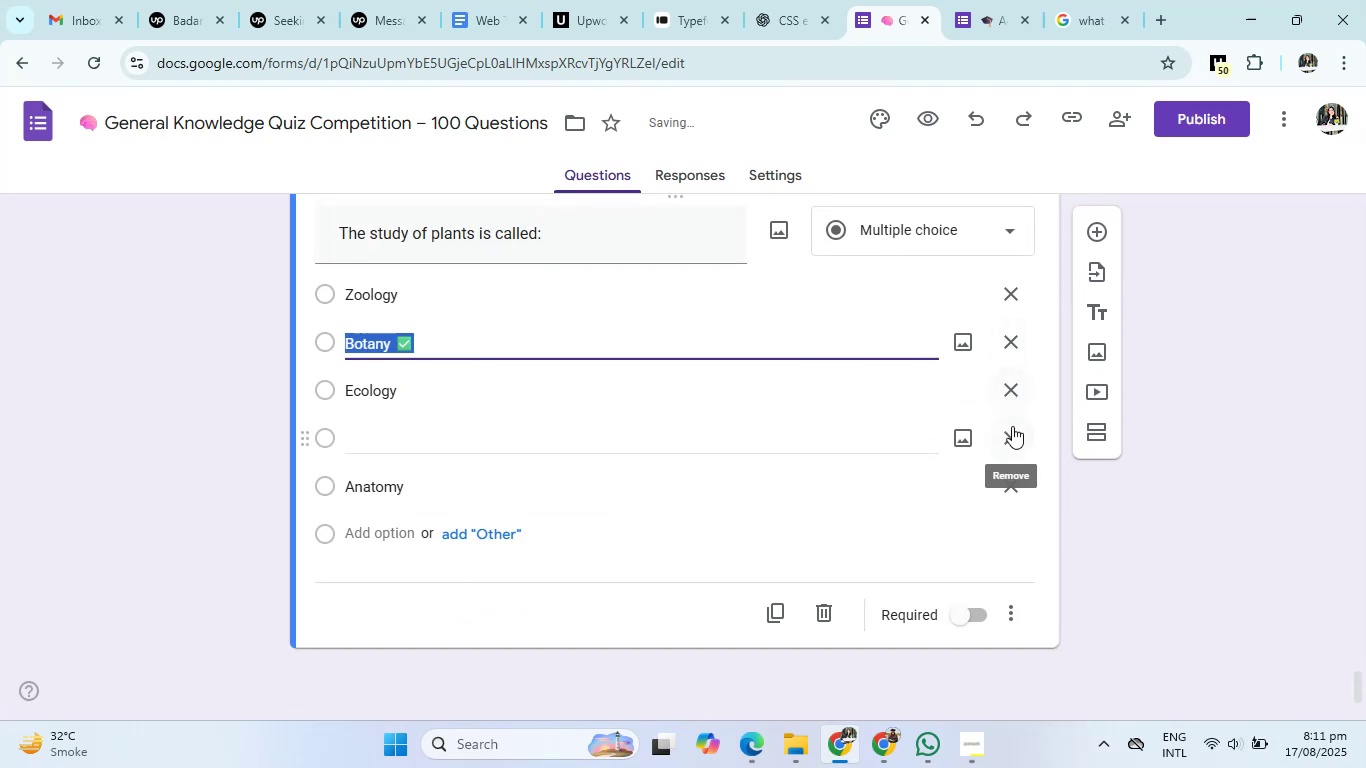 
left_click([1012, 426])
 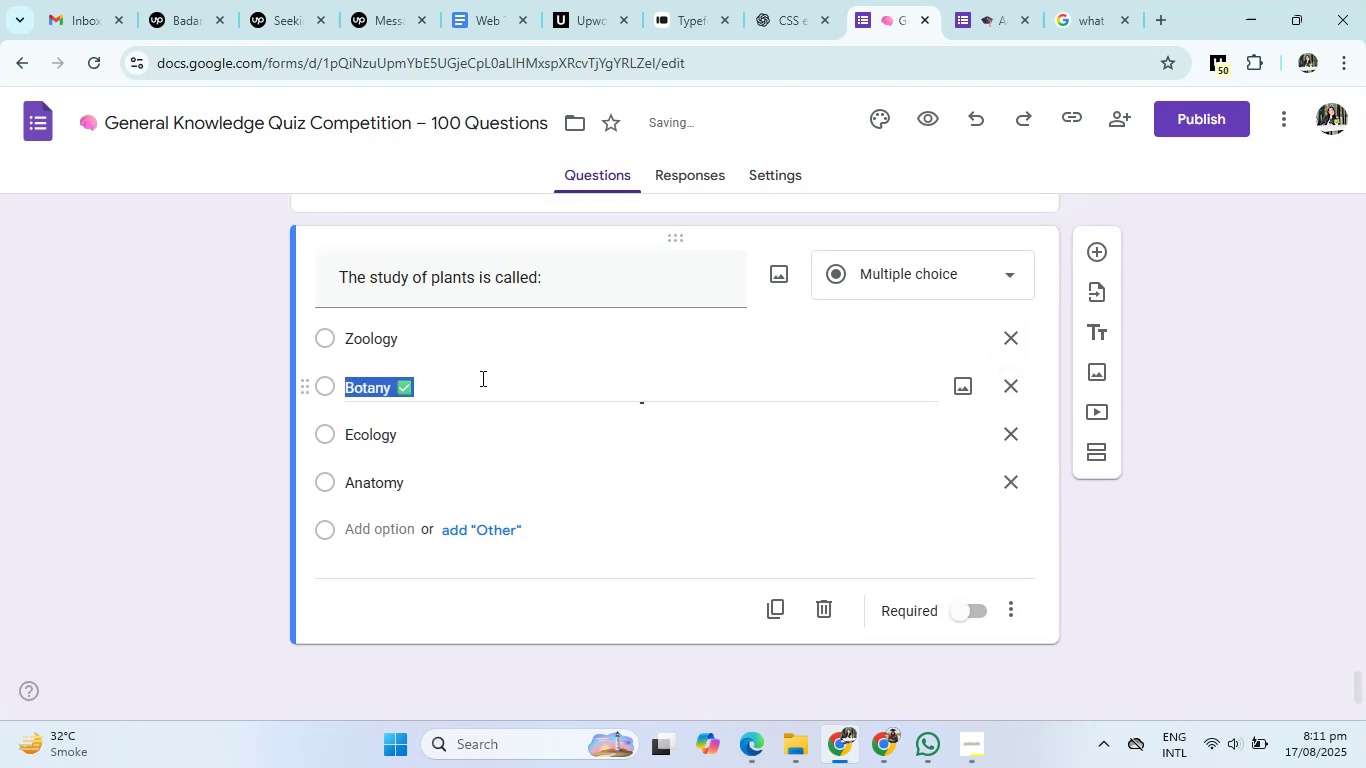 
double_click([548, 378])
 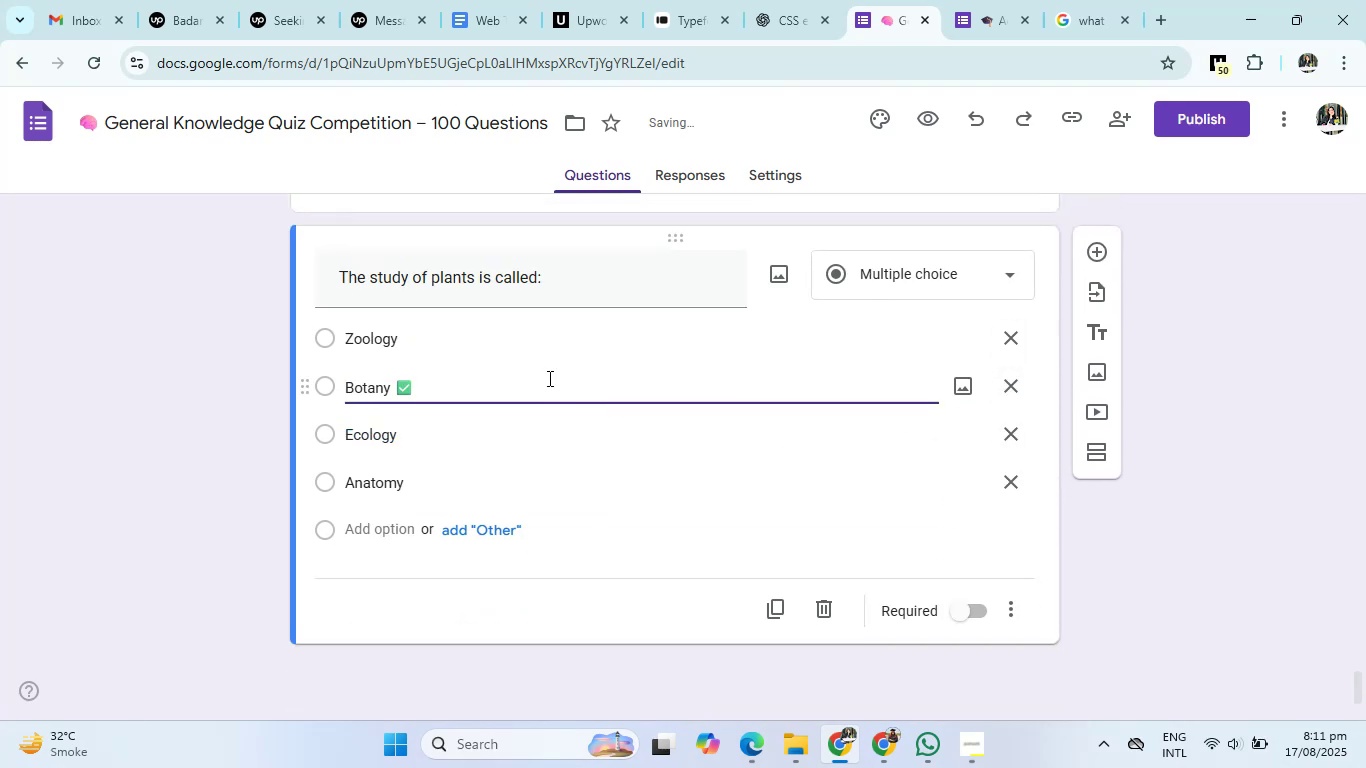 
key(Backspace)
 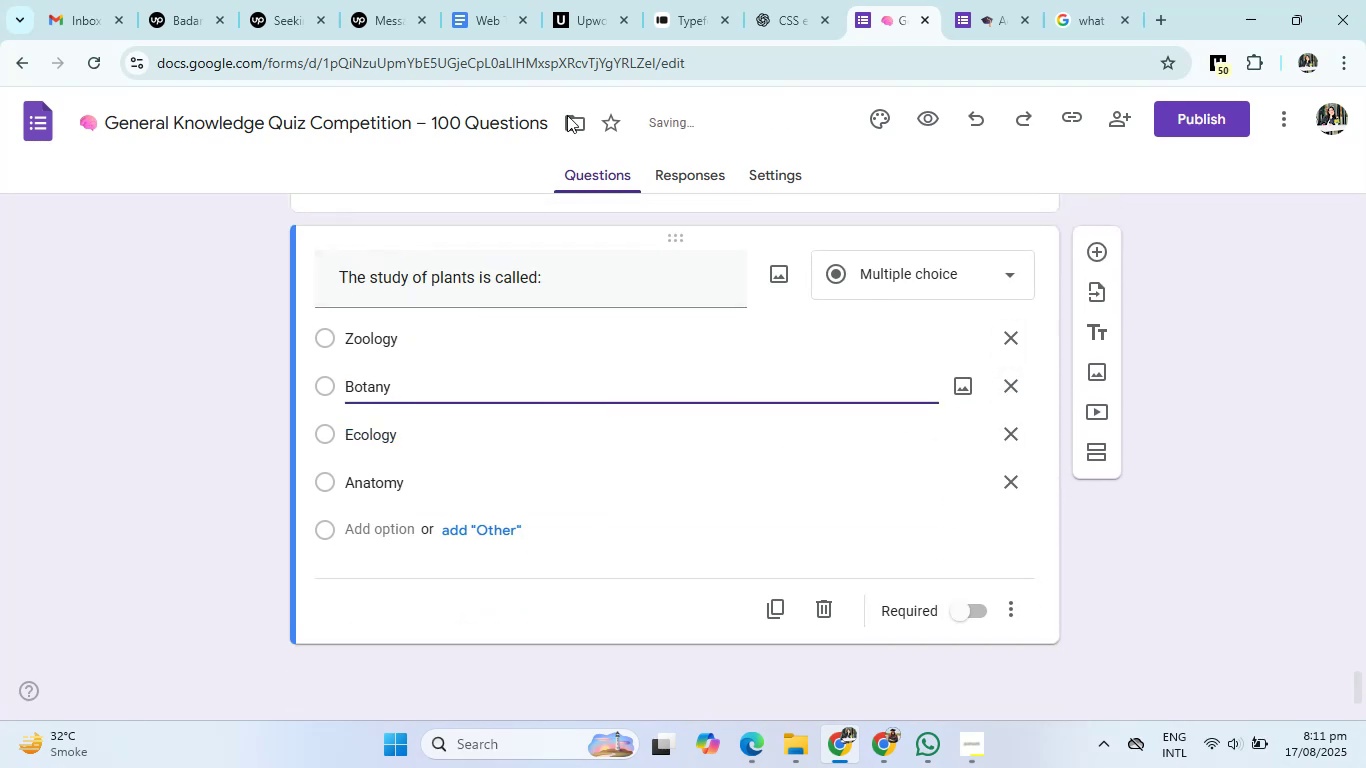 
left_click([779, 0])
 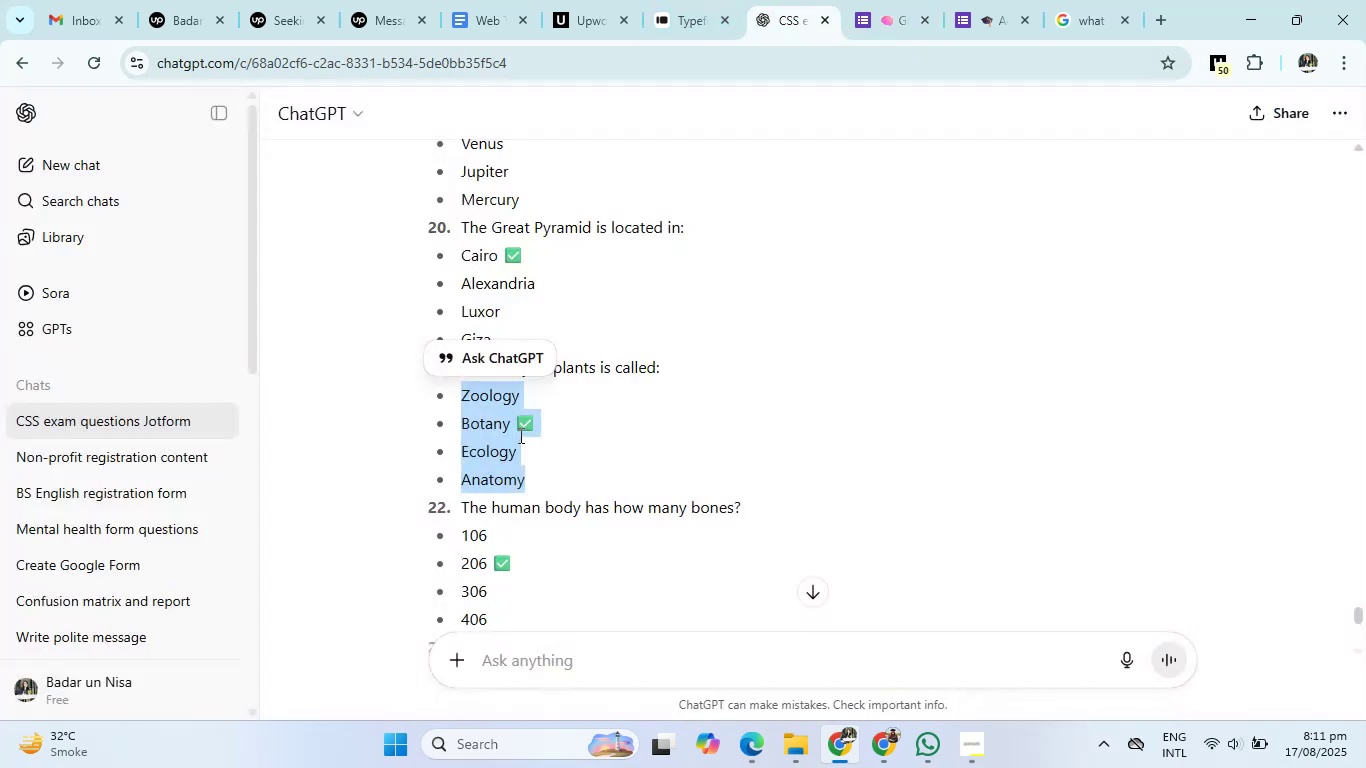 
scroll: coordinate [497, 518], scroll_direction: down, amount: 2.0
 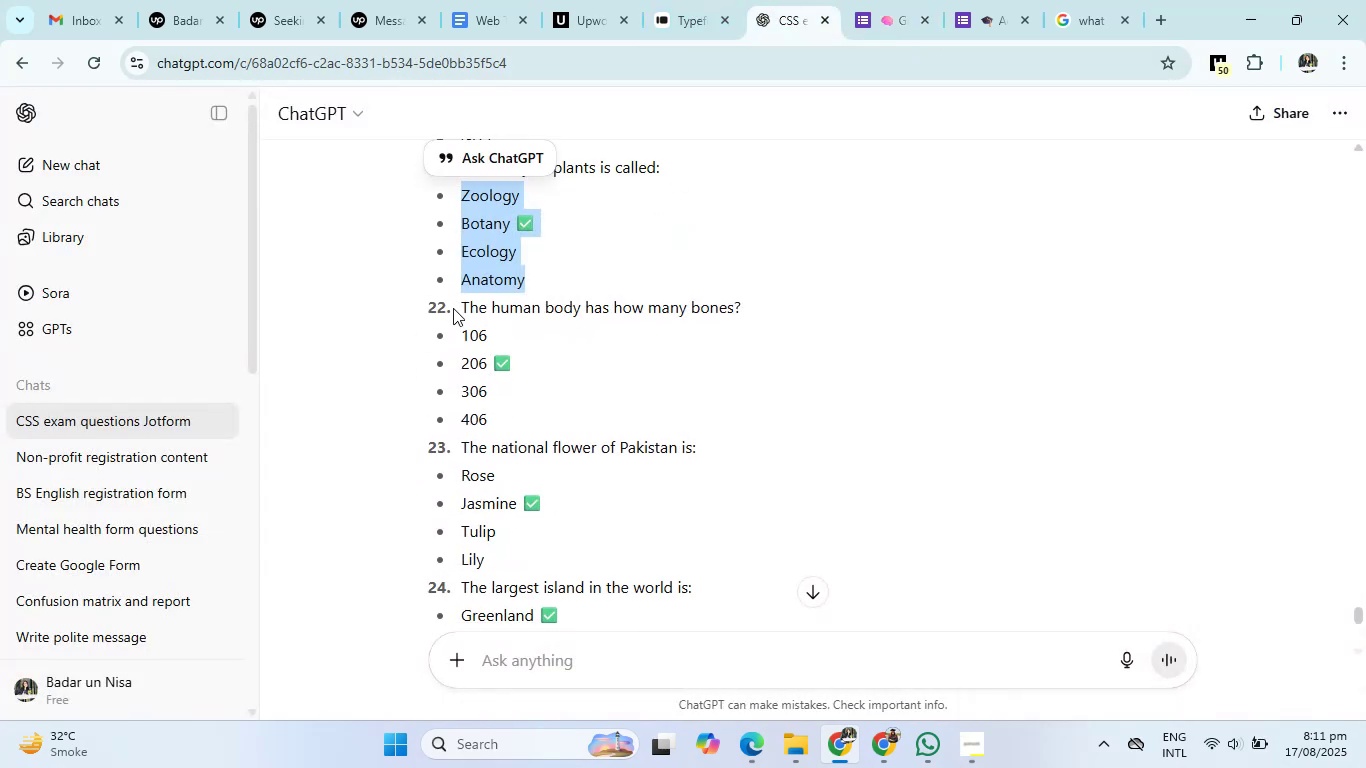 
left_click_drag(start_coordinate=[460, 307], to_coordinate=[764, 297])
 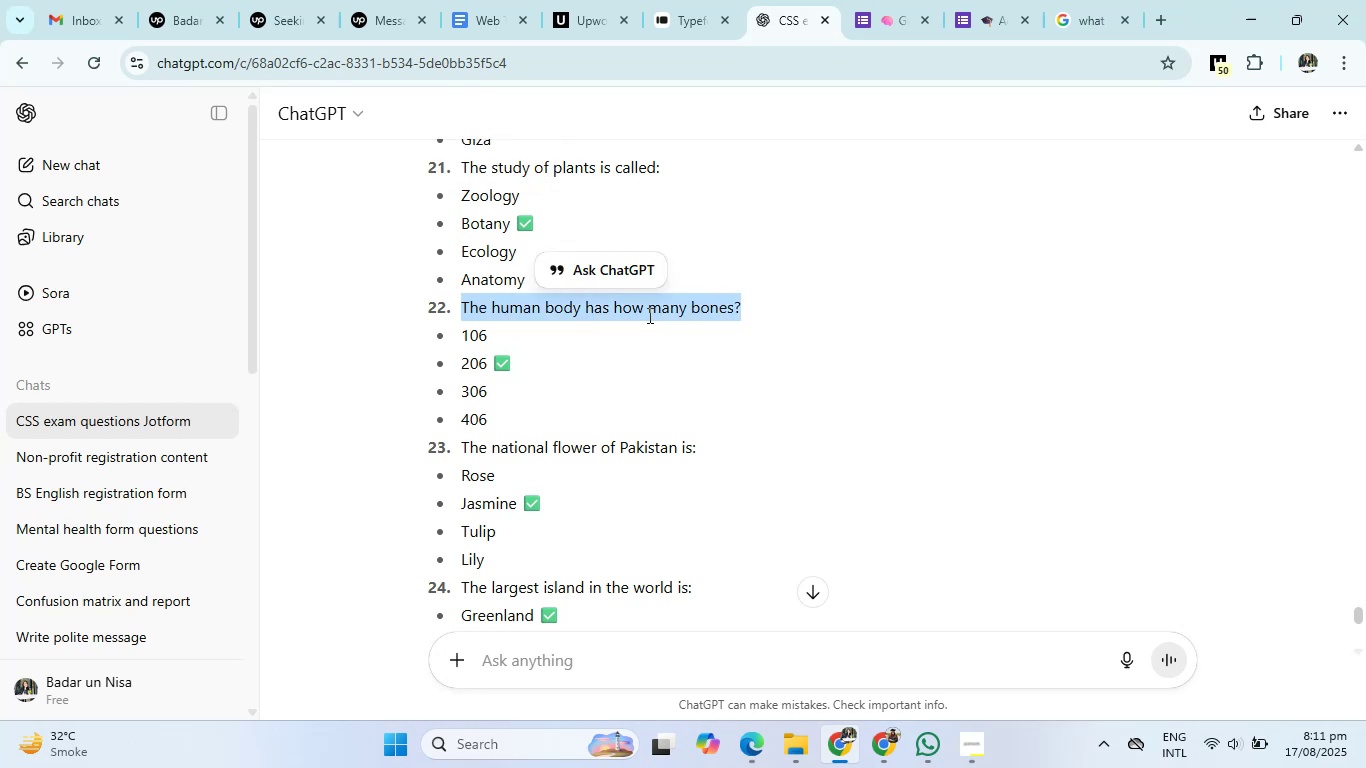 
right_click([649, 309])
 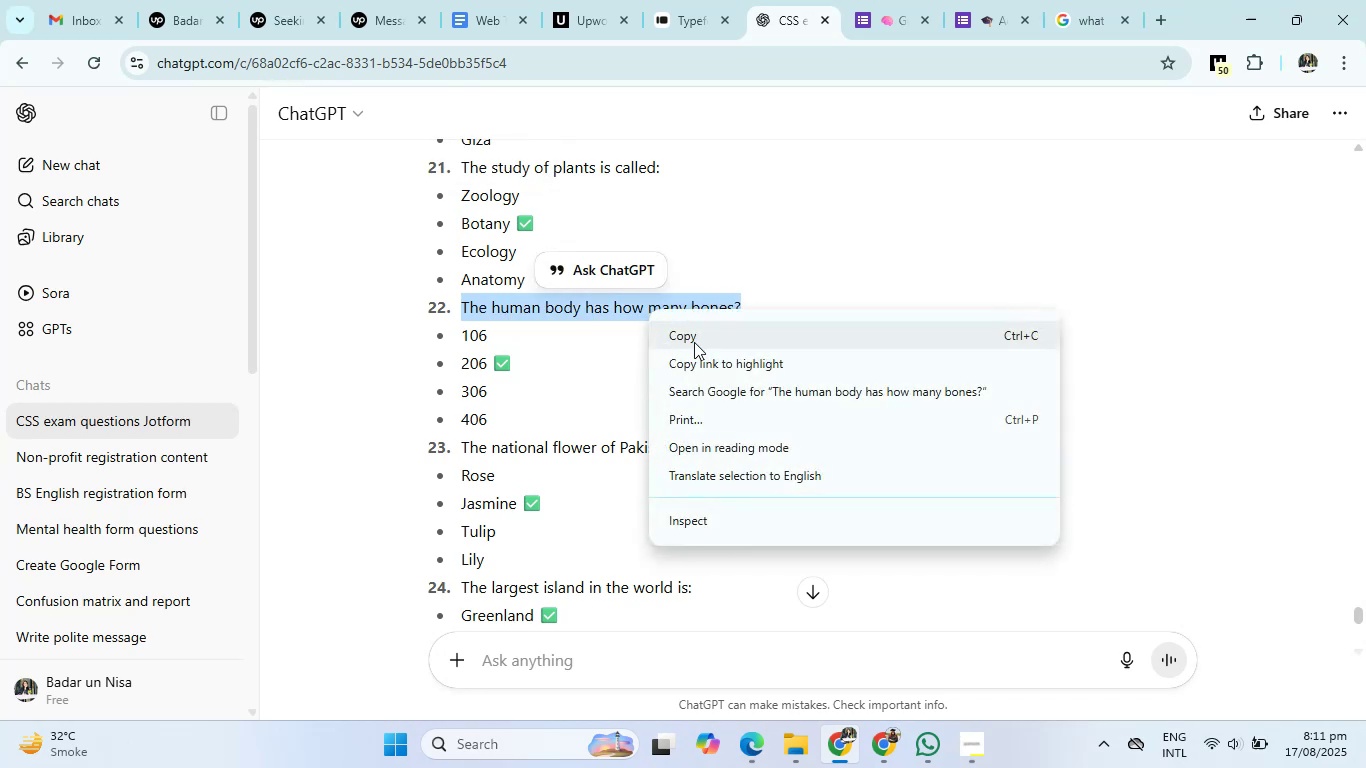 
left_click([695, 342])
 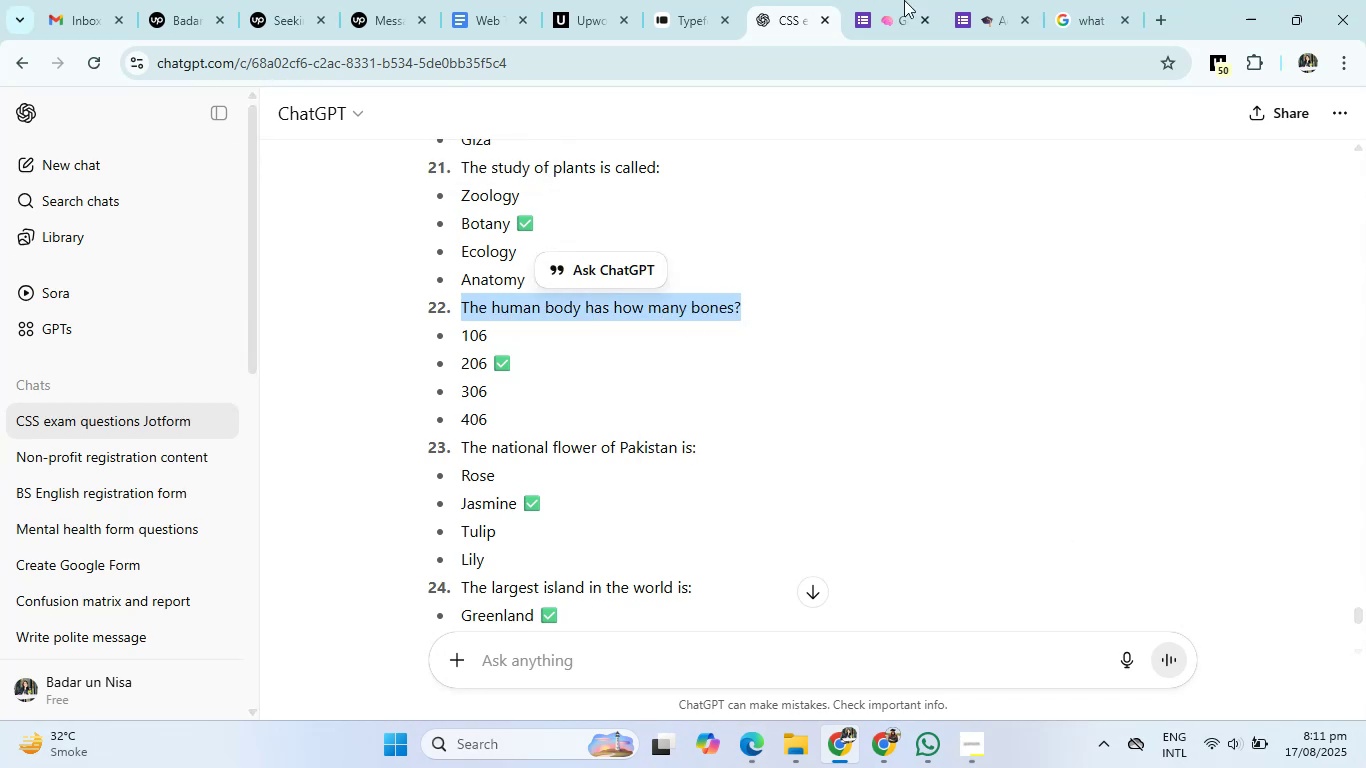 
left_click([906, 0])
 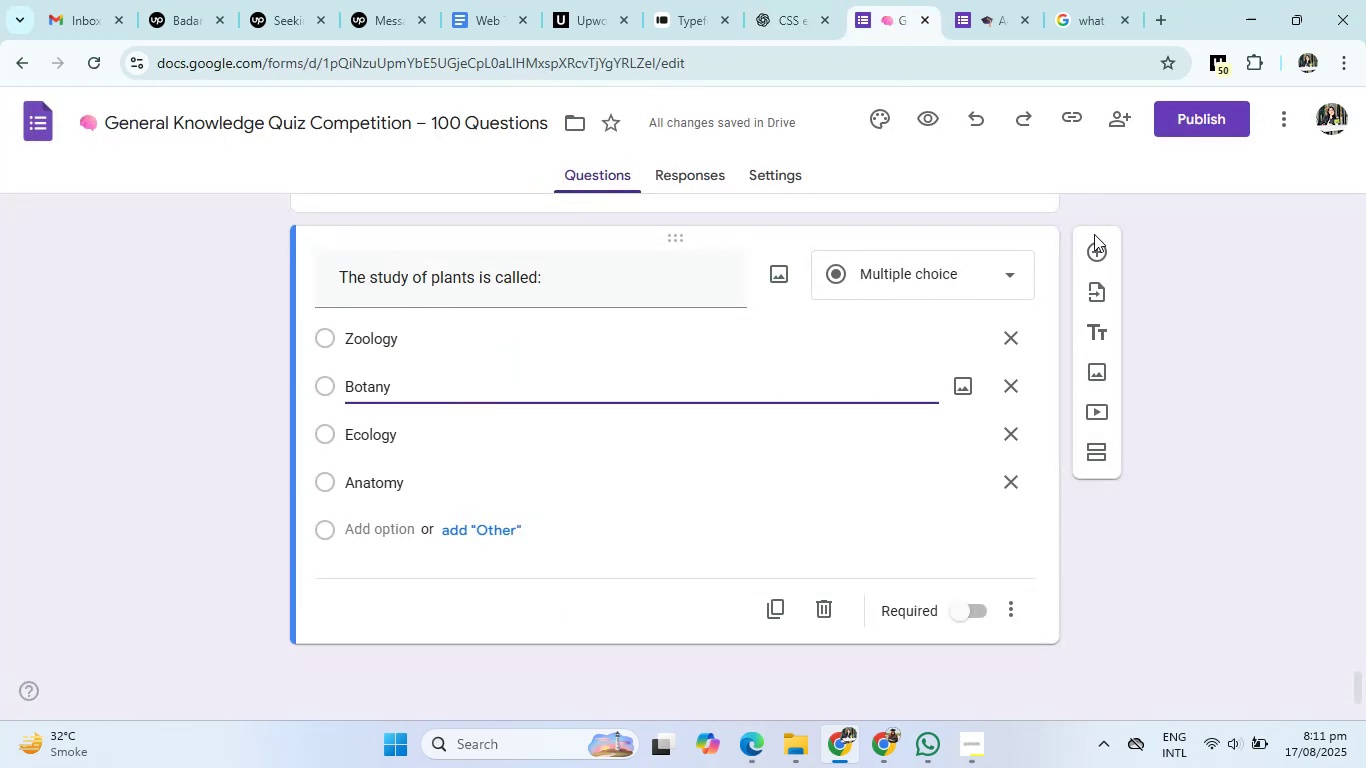 
left_click([1094, 254])
 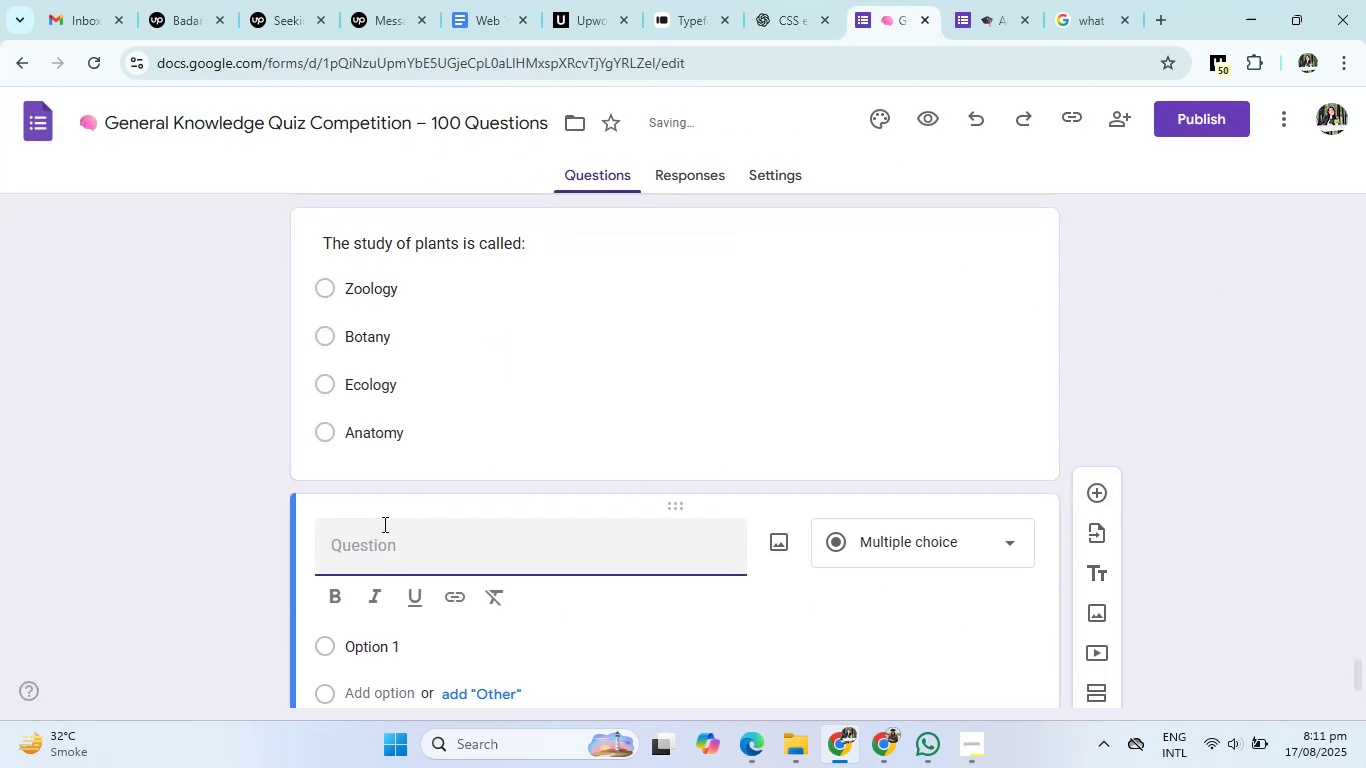 
right_click([356, 550])
 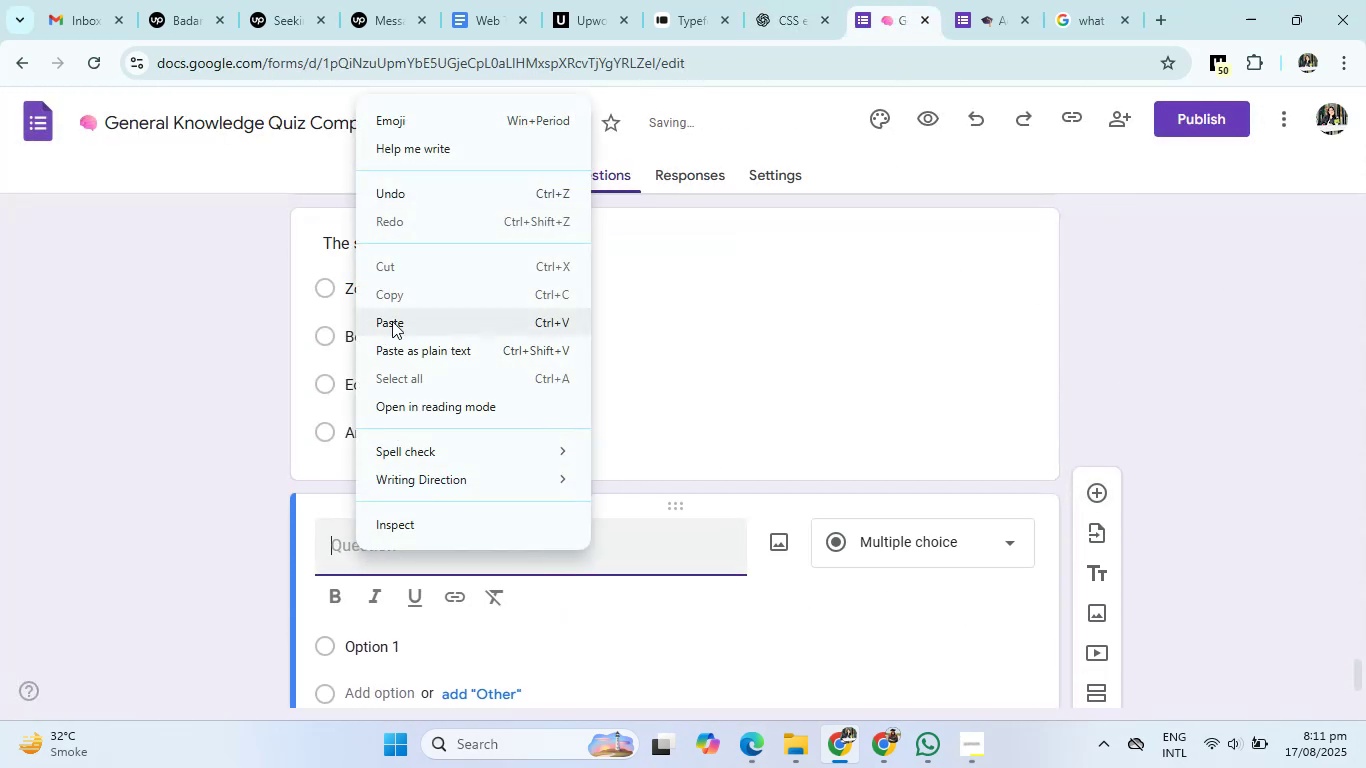 
left_click([394, 315])
 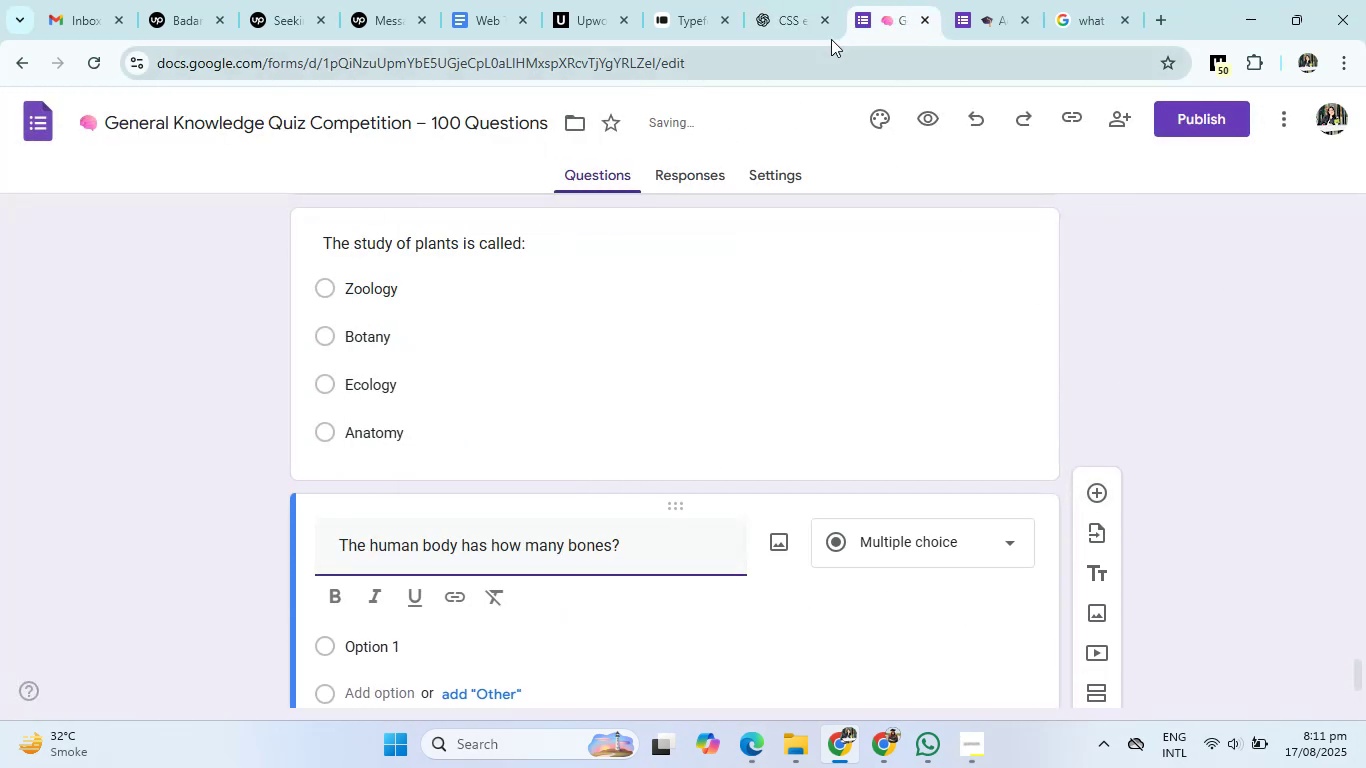 
left_click([794, 0])
 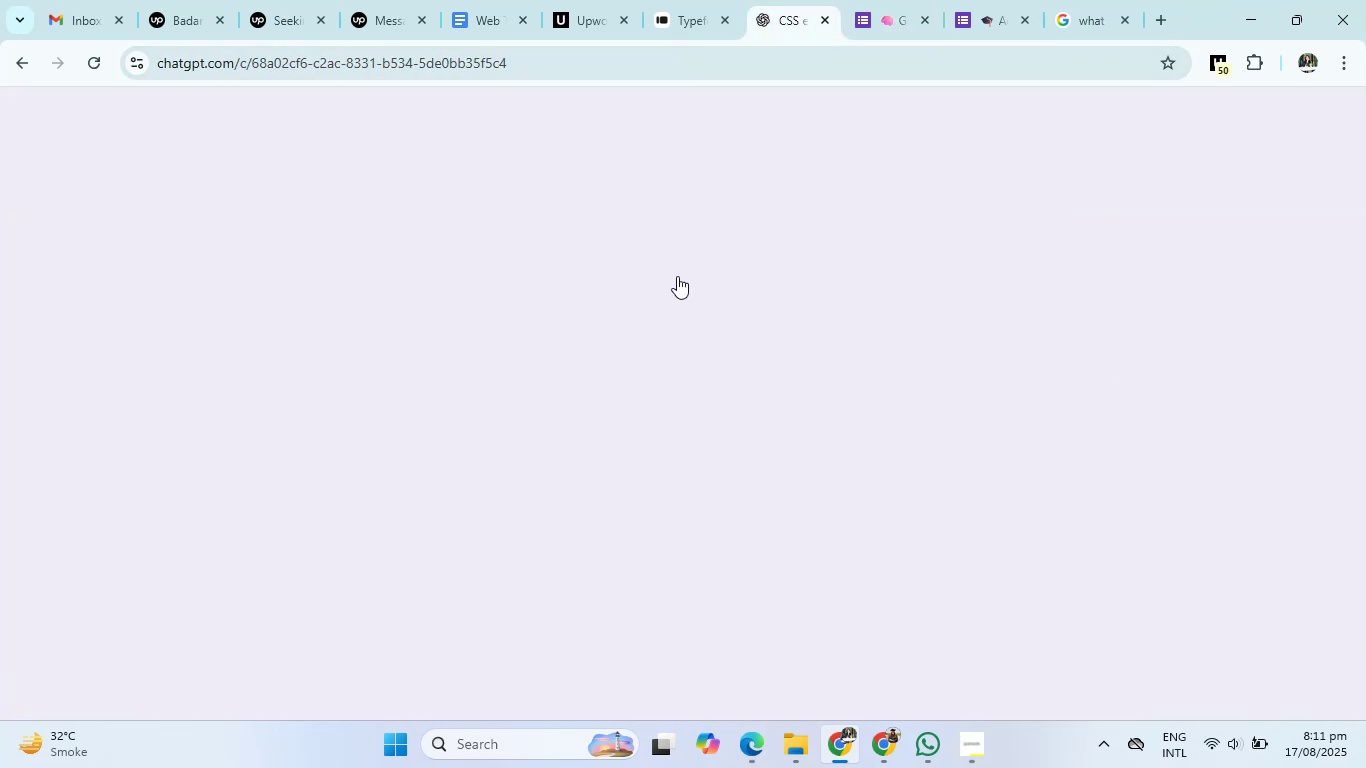 
scroll: coordinate [646, 335], scroll_direction: down, amount: 1.0
 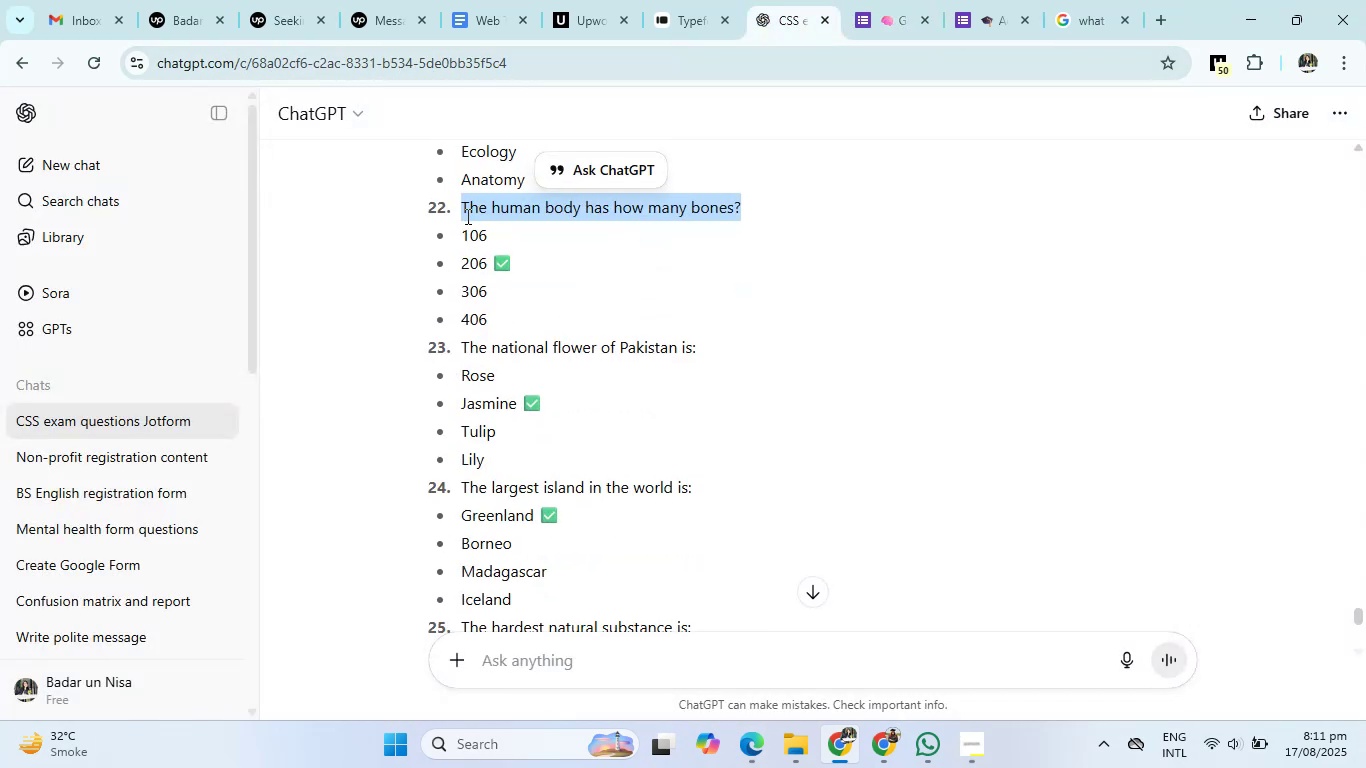 
left_click_drag(start_coordinate=[457, 227], to_coordinate=[485, 326])
 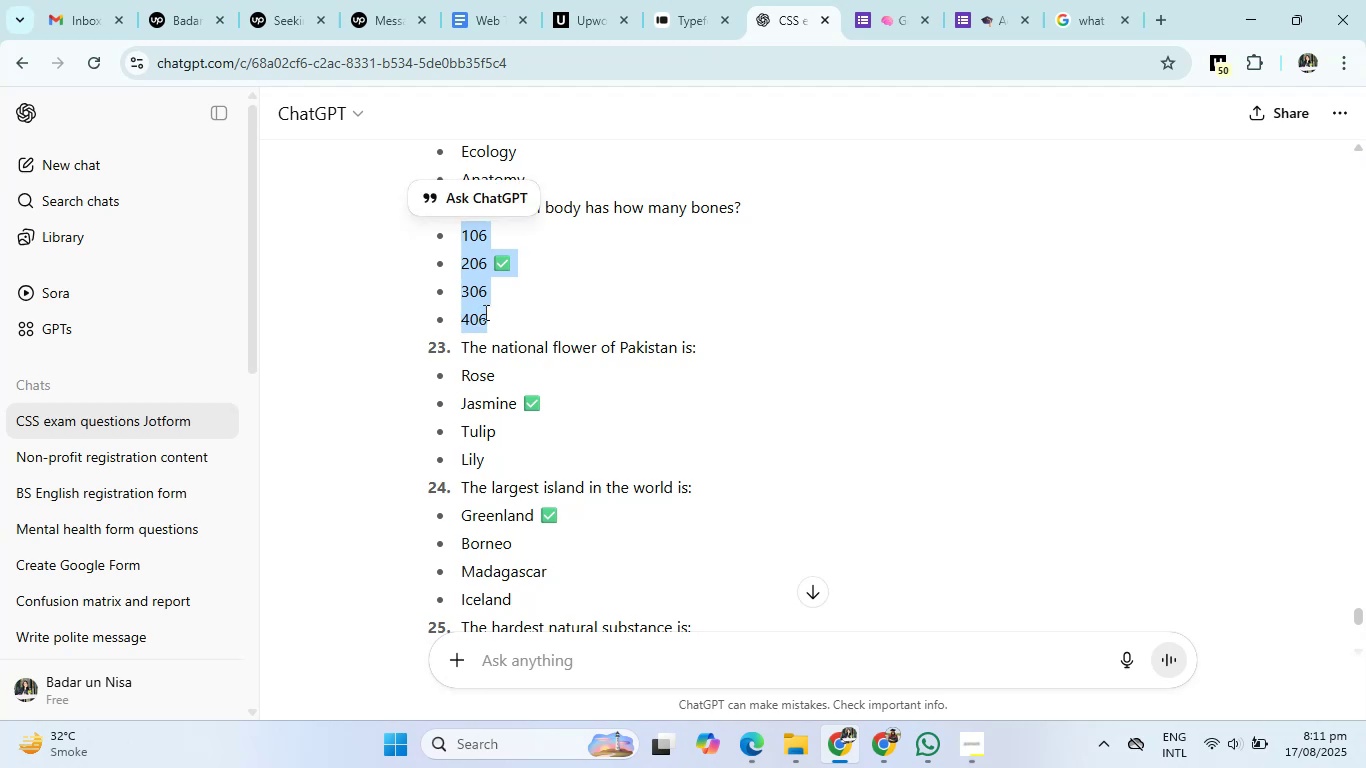 
right_click([482, 306])
 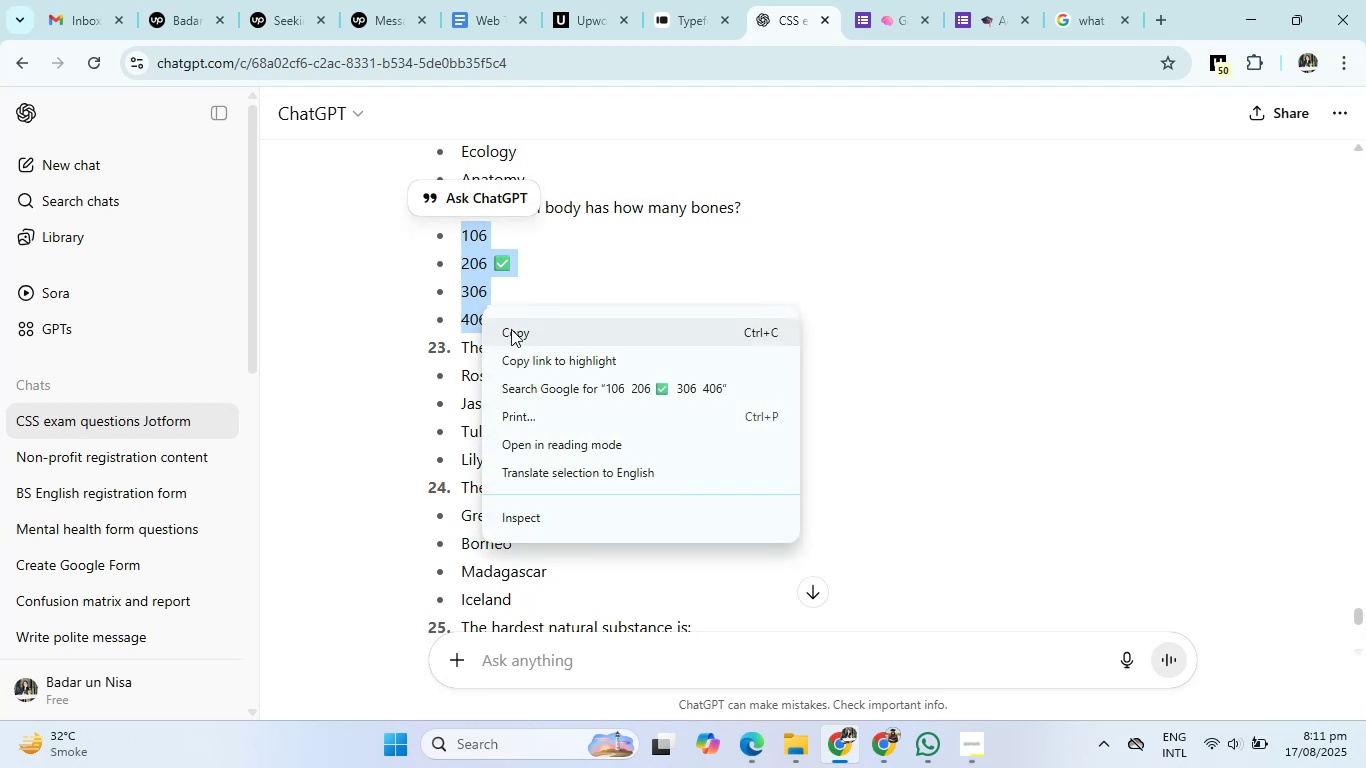 
left_click([511, 329])
 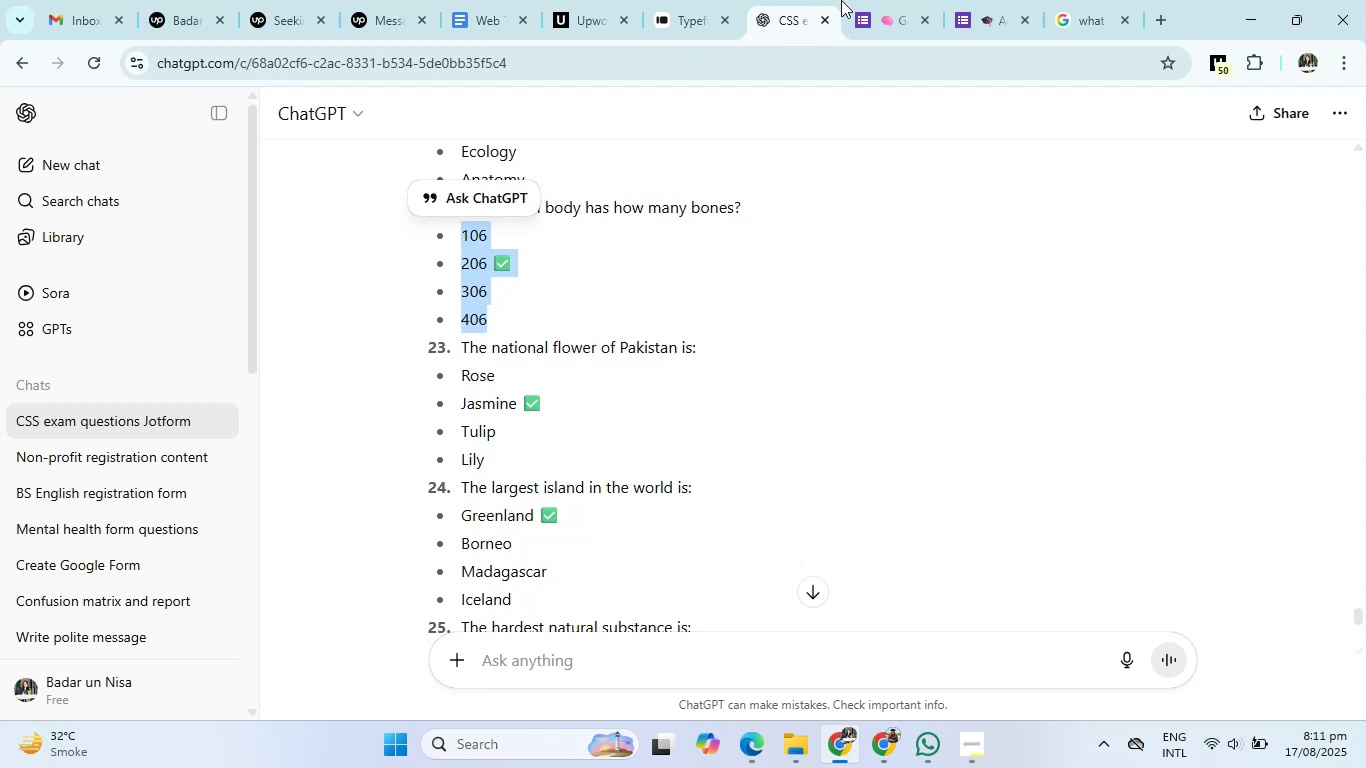 
left_click([863, 0])
 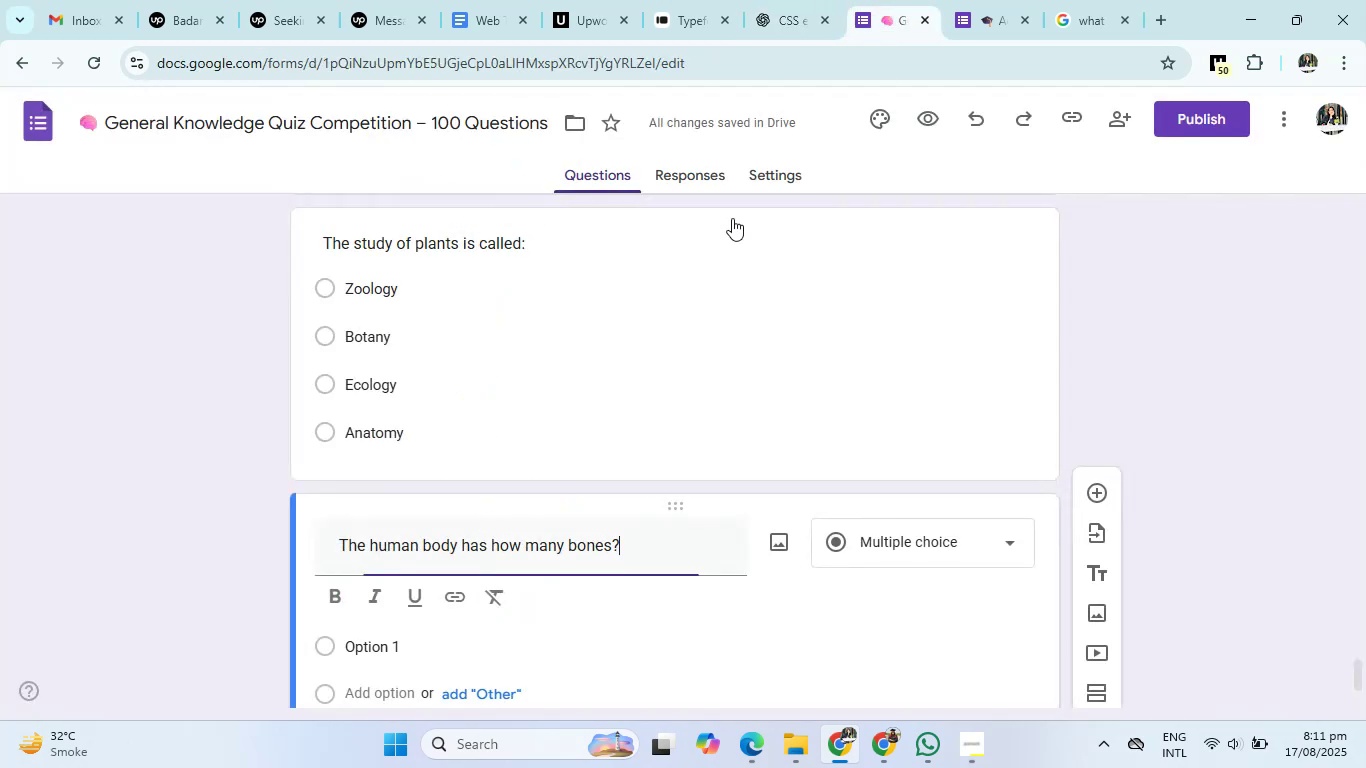 
scroll: coordinate [618, 409], scroll_direction: down, amount: 3.0
 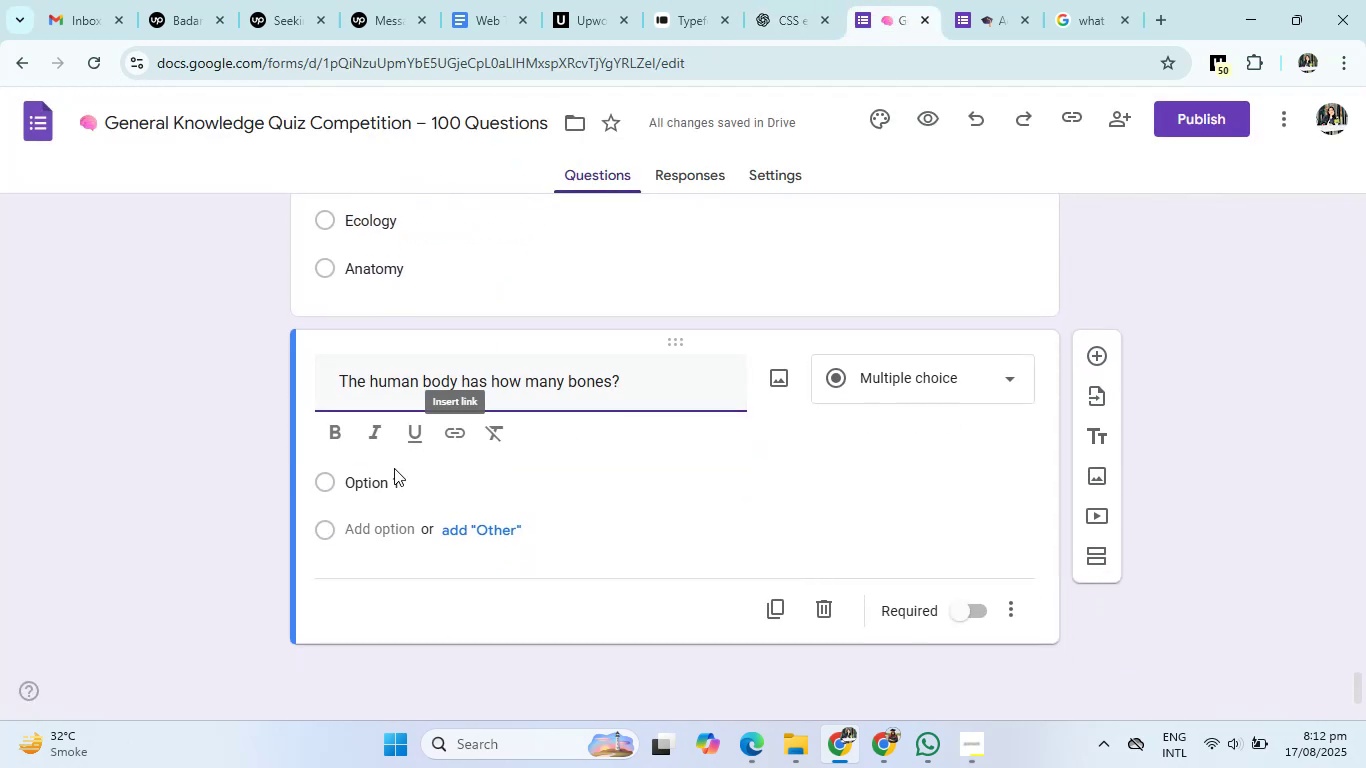 
left_click([370, 480])
 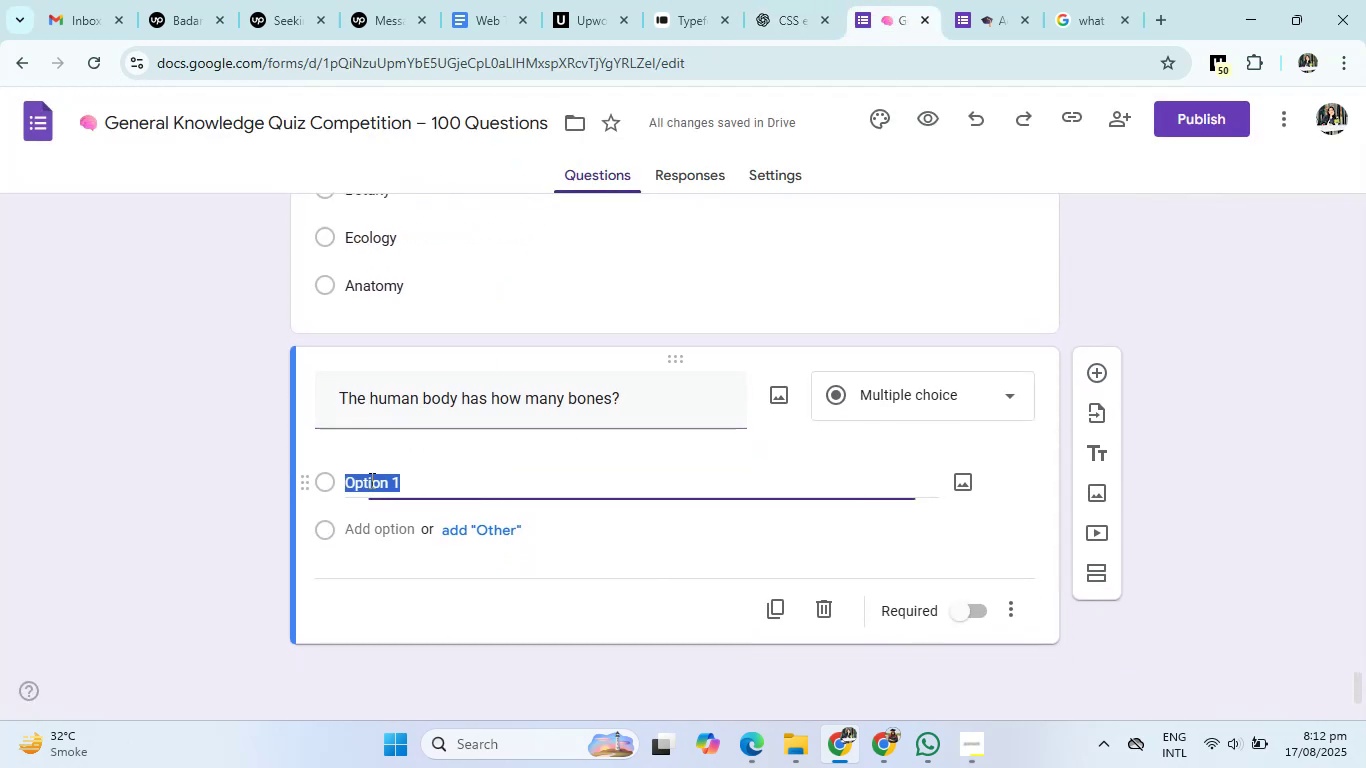 
right_click([370, 480])
 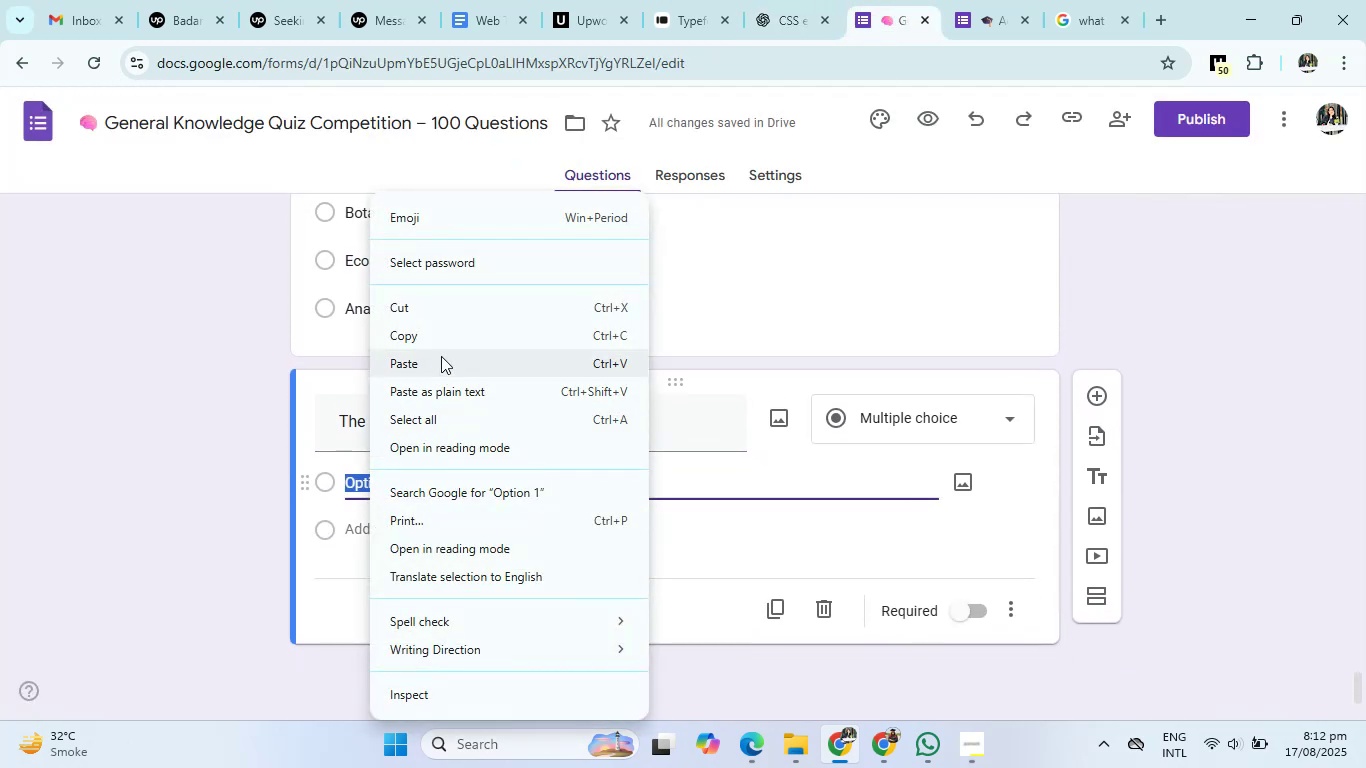 
left_click([441, 356])
 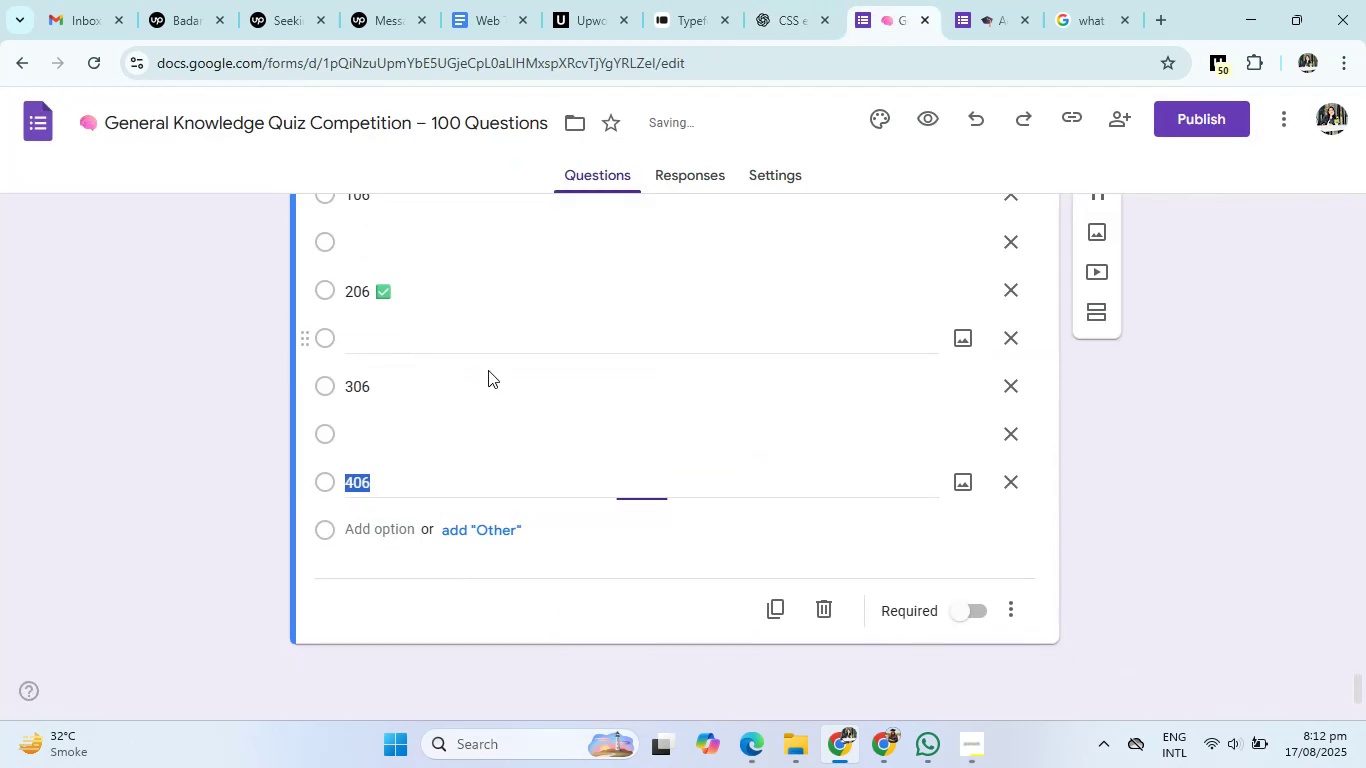 
scroll: coordinate [684, 443], scroll_direction: none, amount: 0.0
 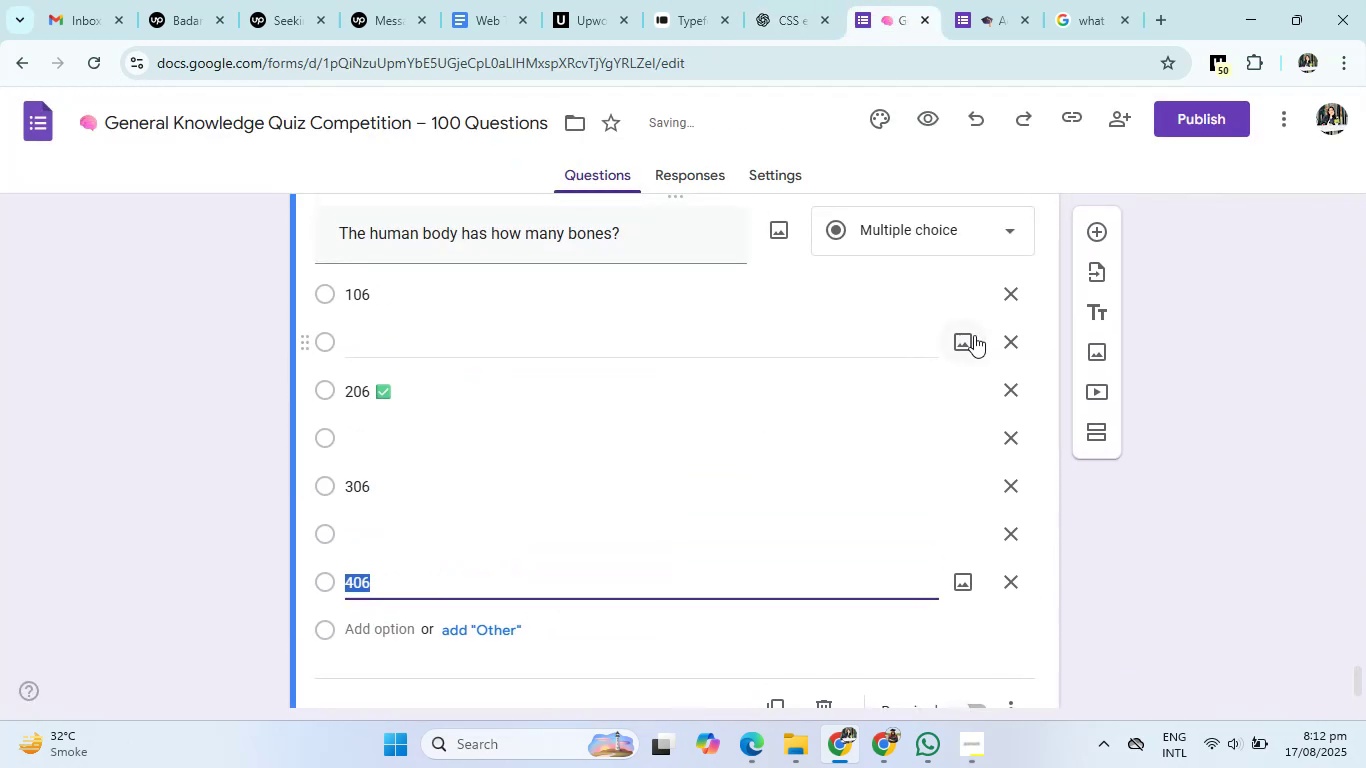 
left_click([1002, 340])
 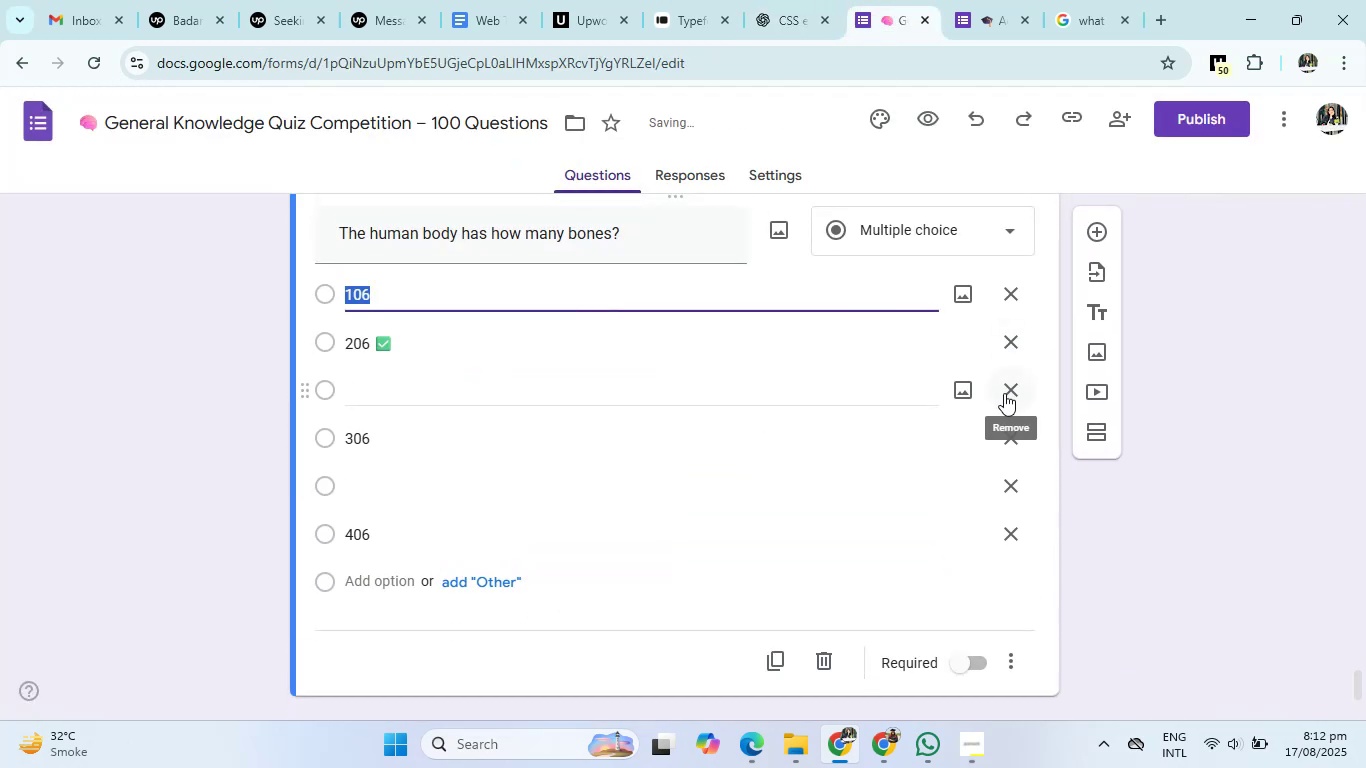 
left_click([1004, 393])
 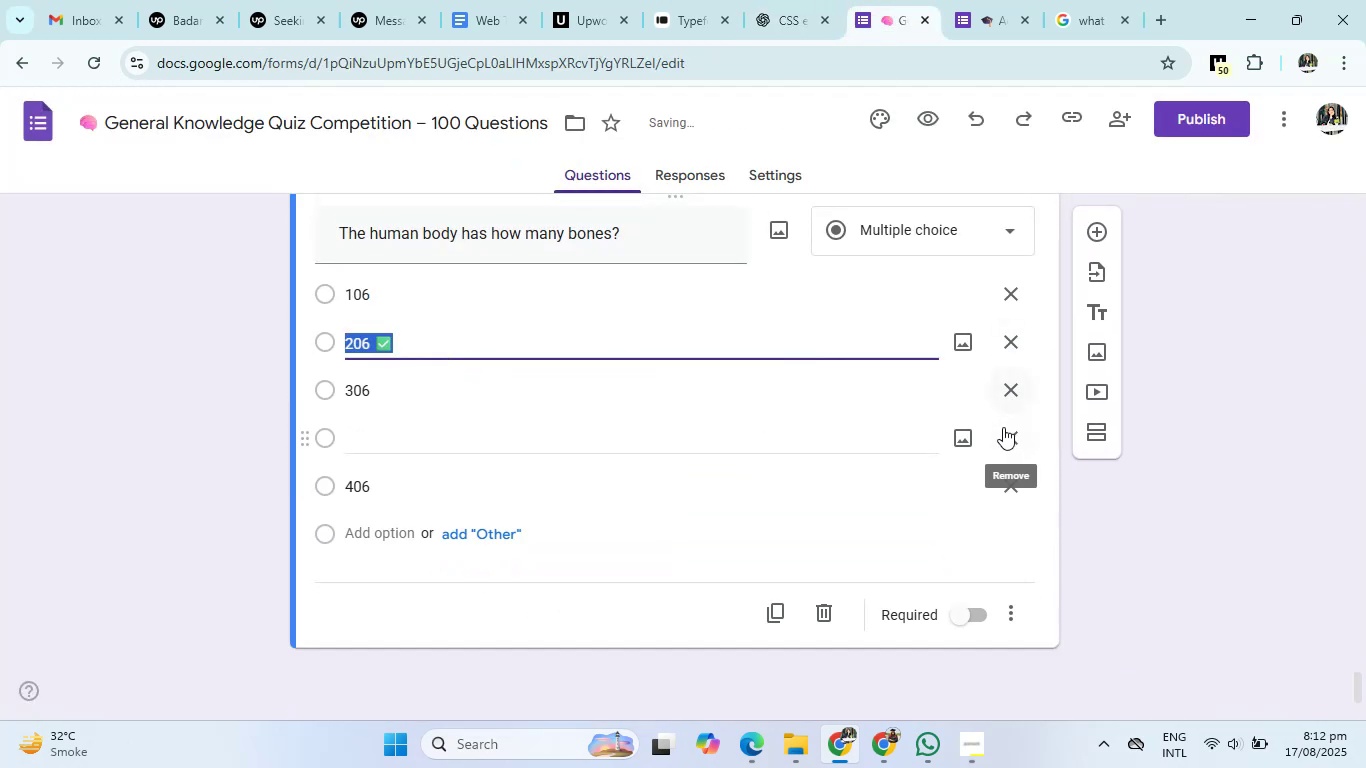 
left_click([1003, 428])
 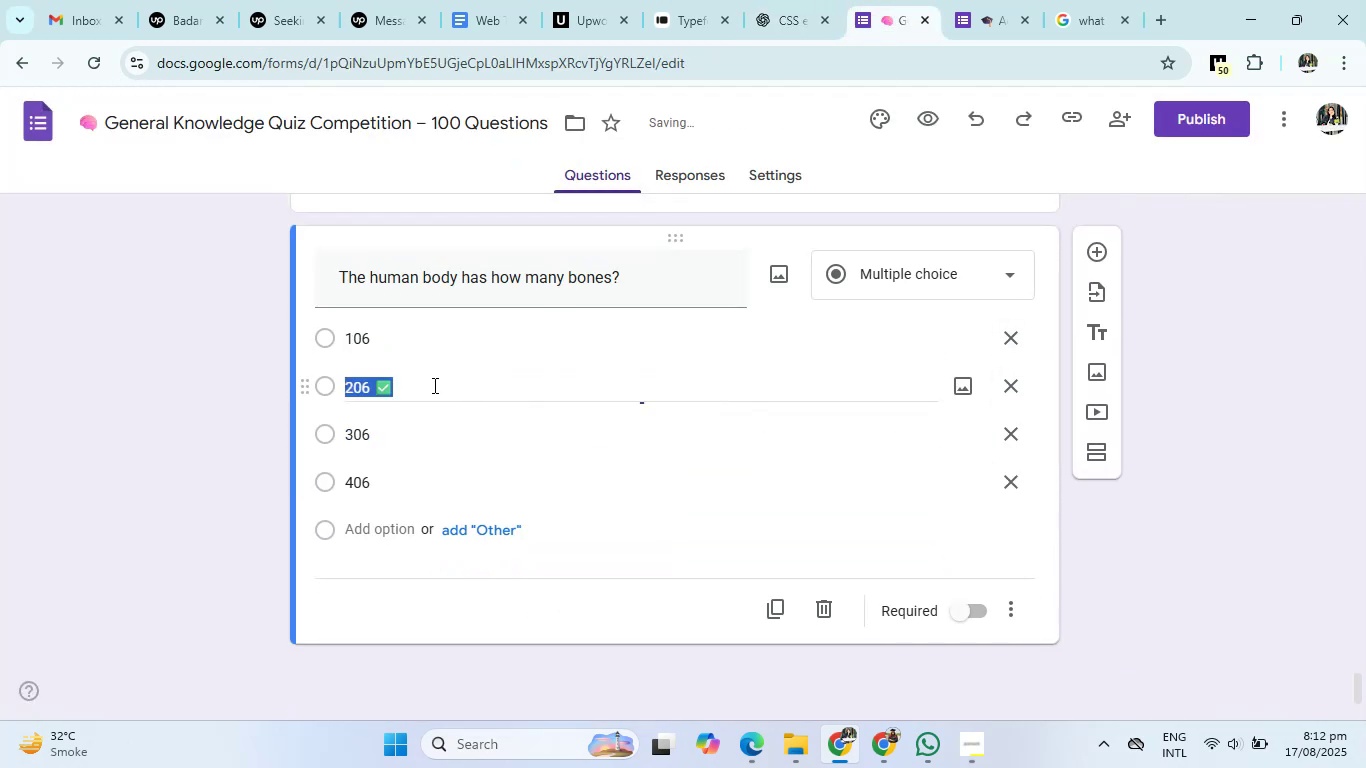 
double_click([453, 370])
 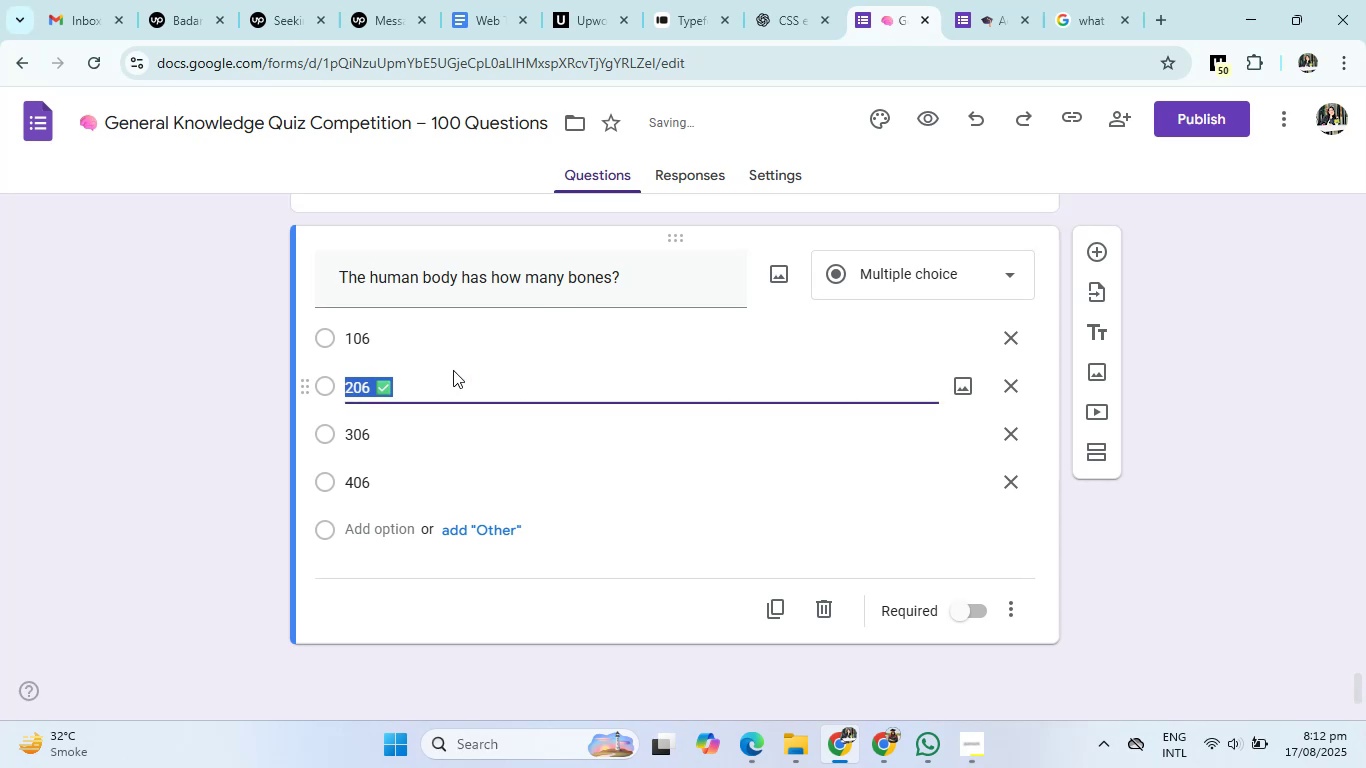 
left_click([409, 384])
 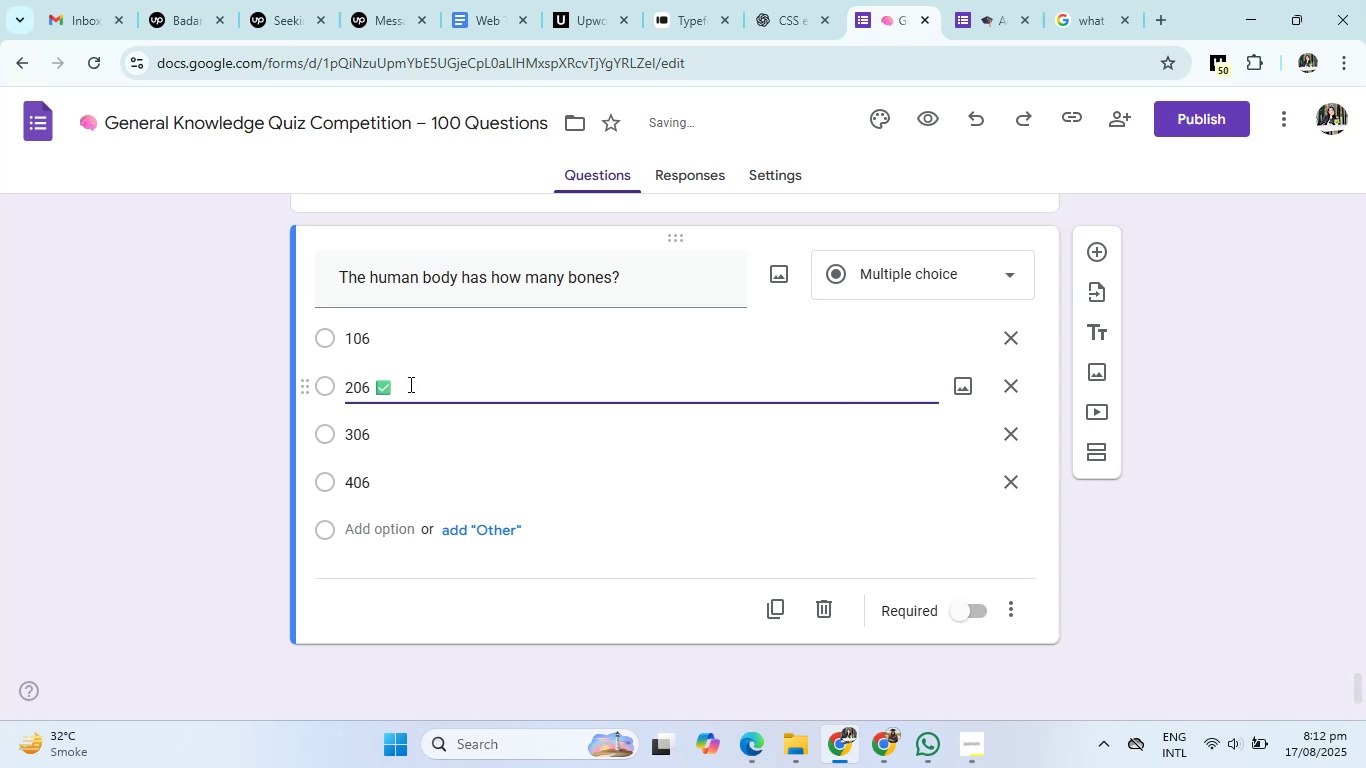 
key(Backspace)
 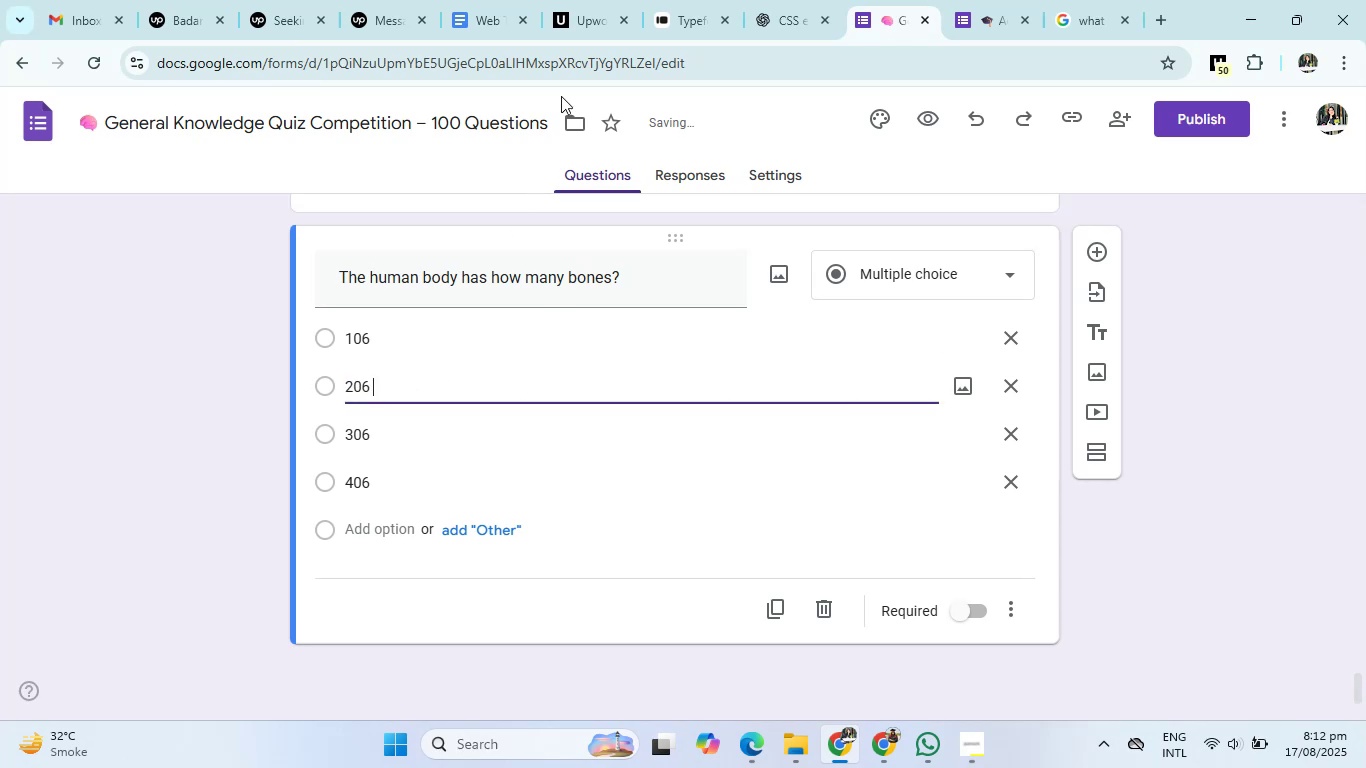 
left_click([800, 0])
 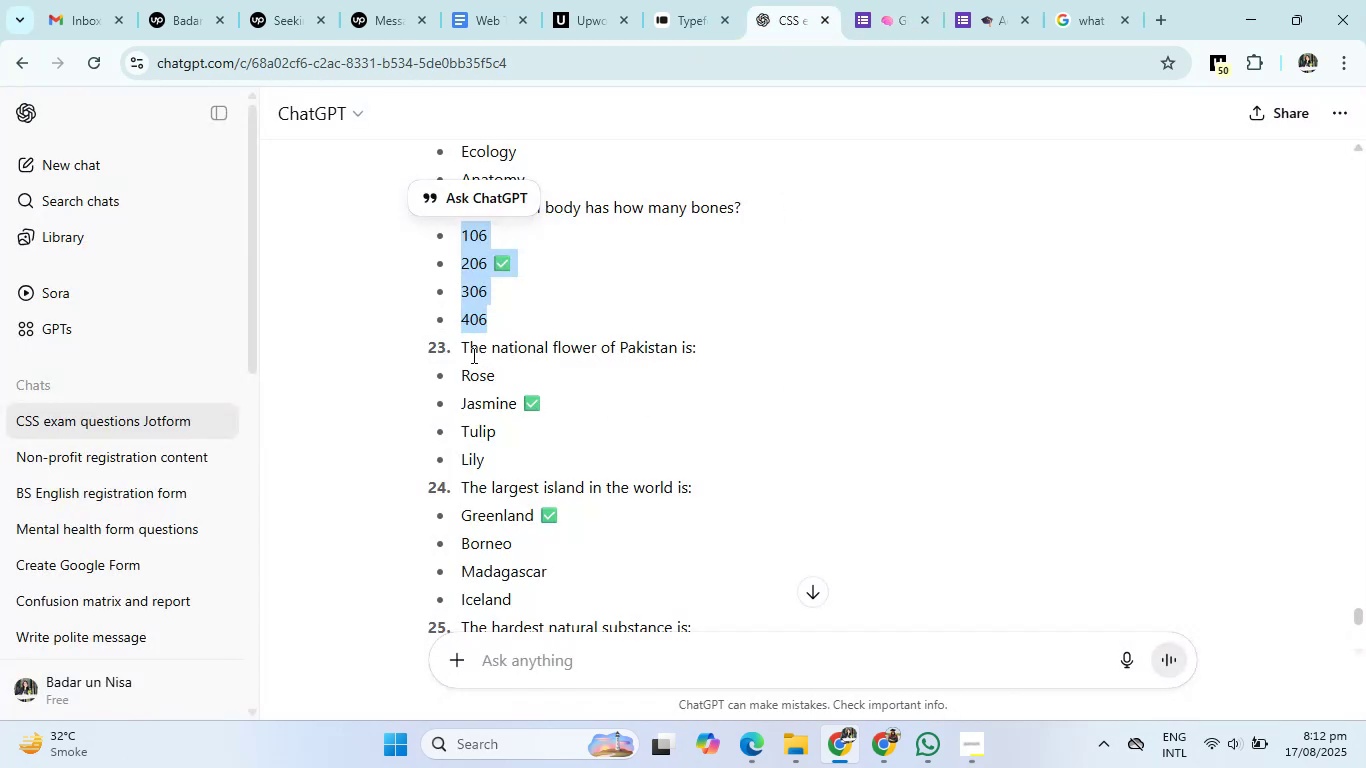 
left_click_drag(start_coordinate=[457, 347], to_coordinate=[712, 349])
 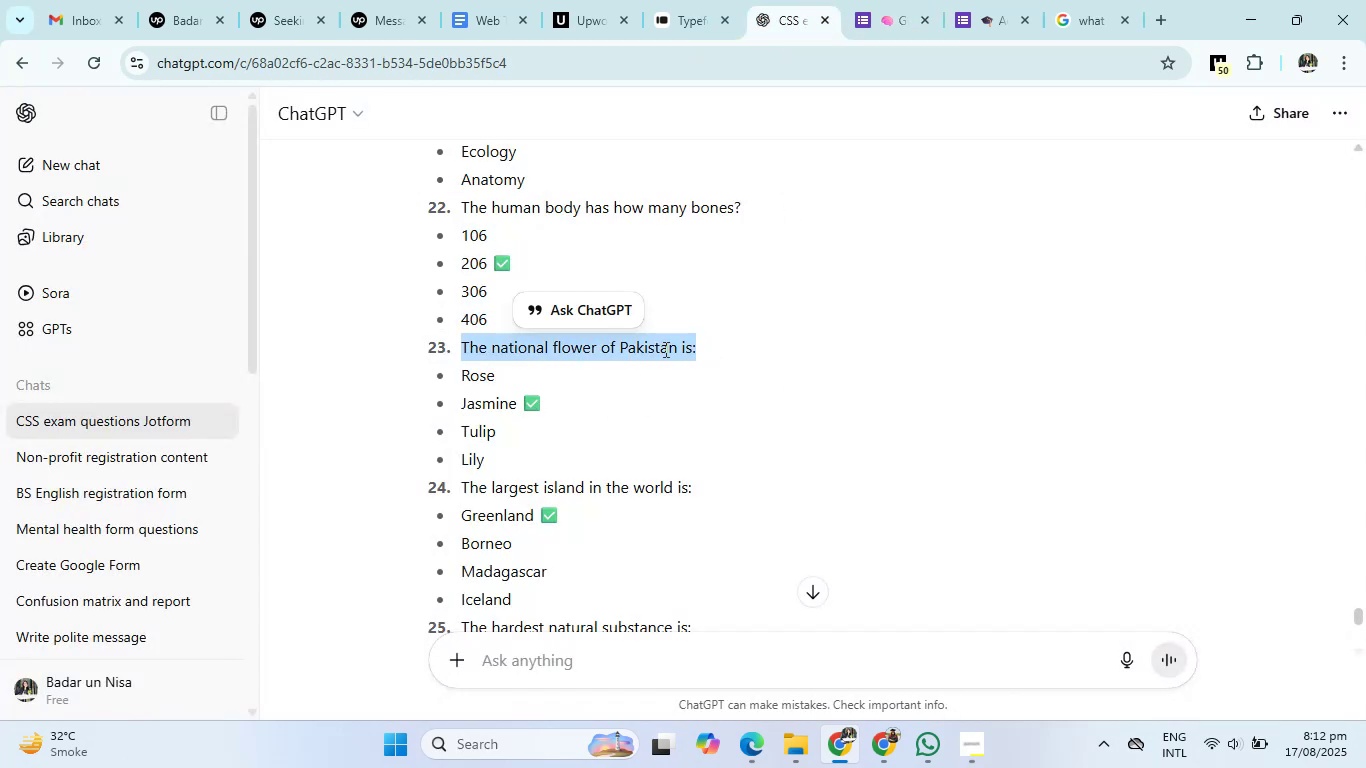 
right_click([664, 349])
 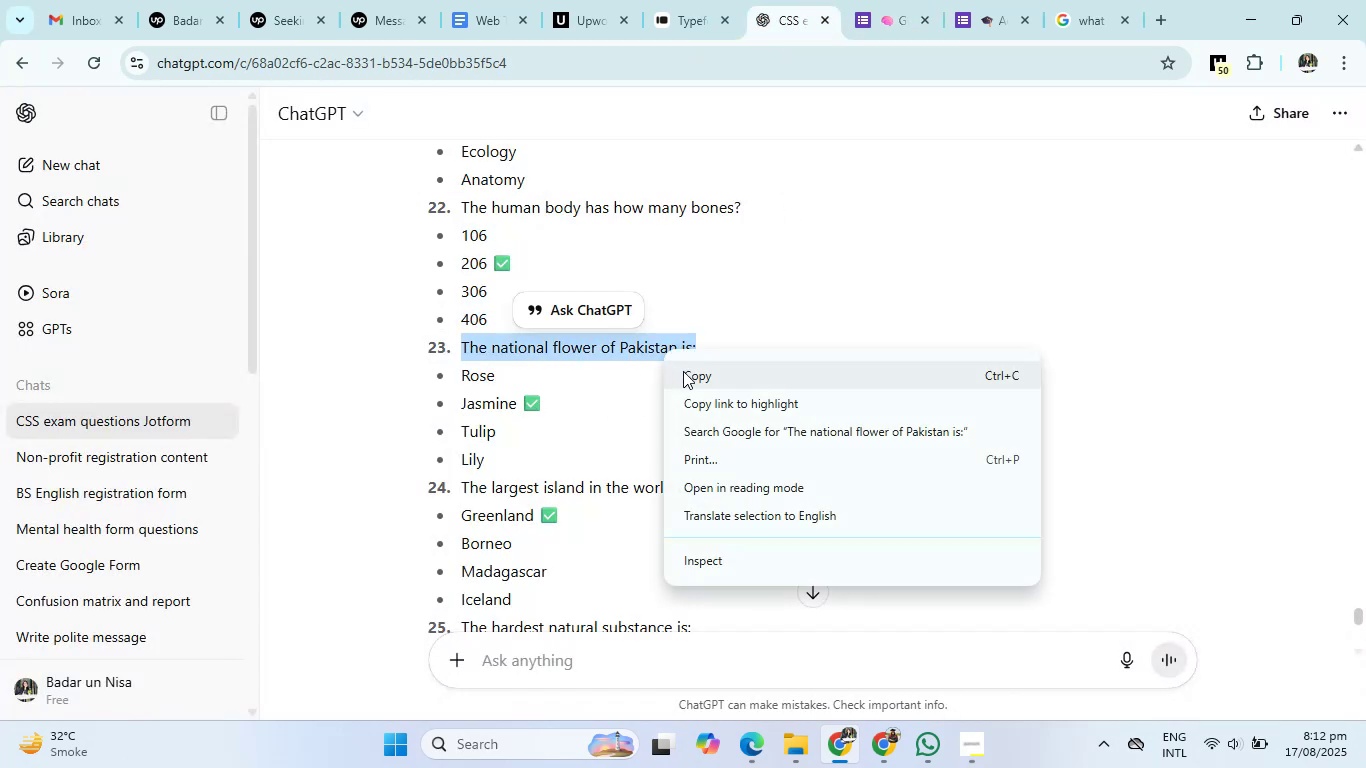 
left_click([684, 371])
 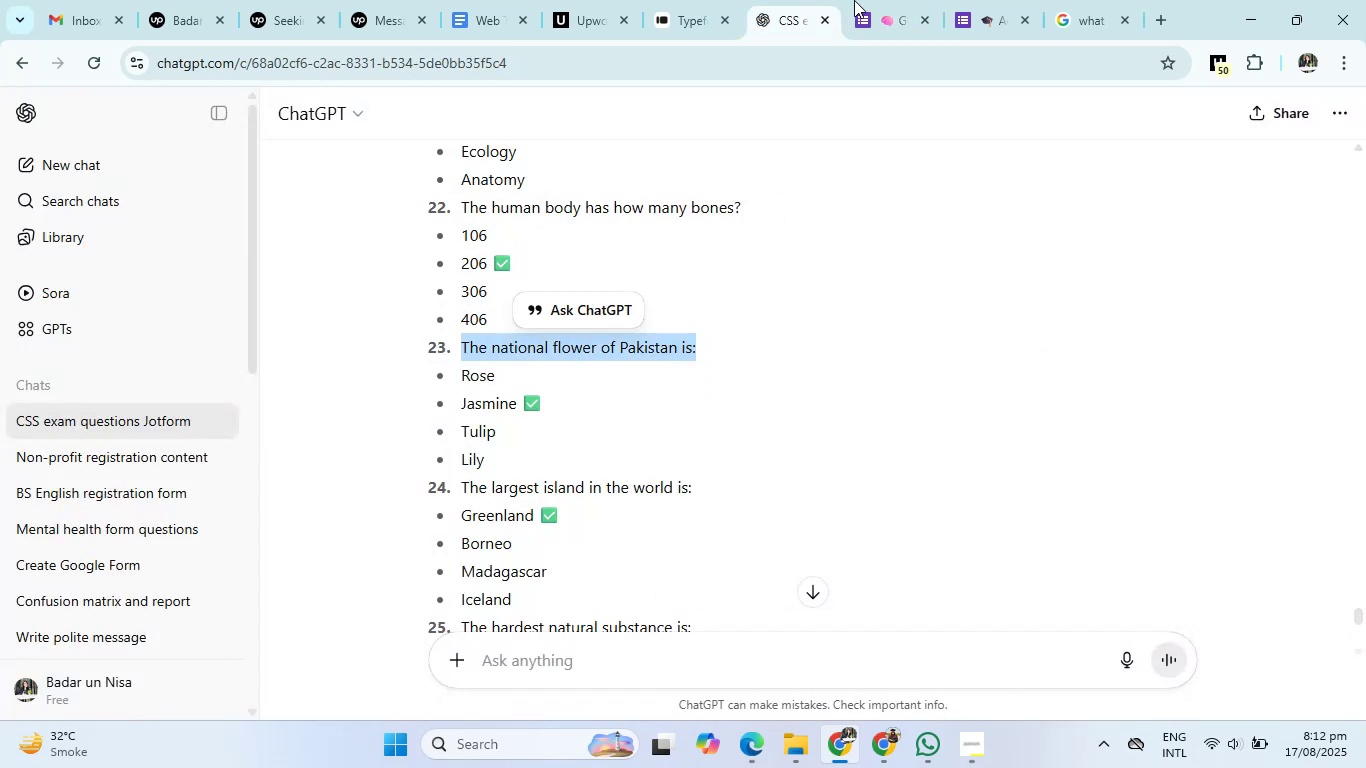 
left_click([883, 0])
 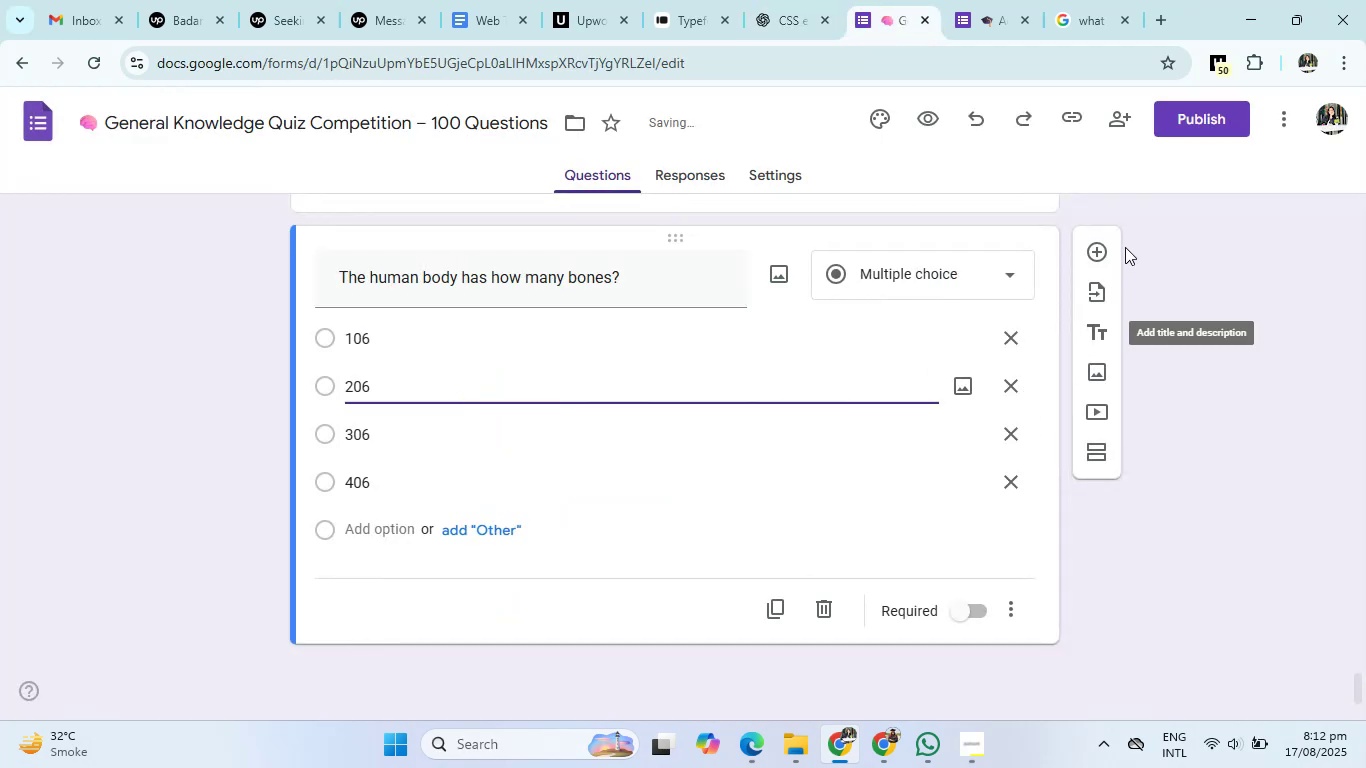 
left_click([1097, 242])
 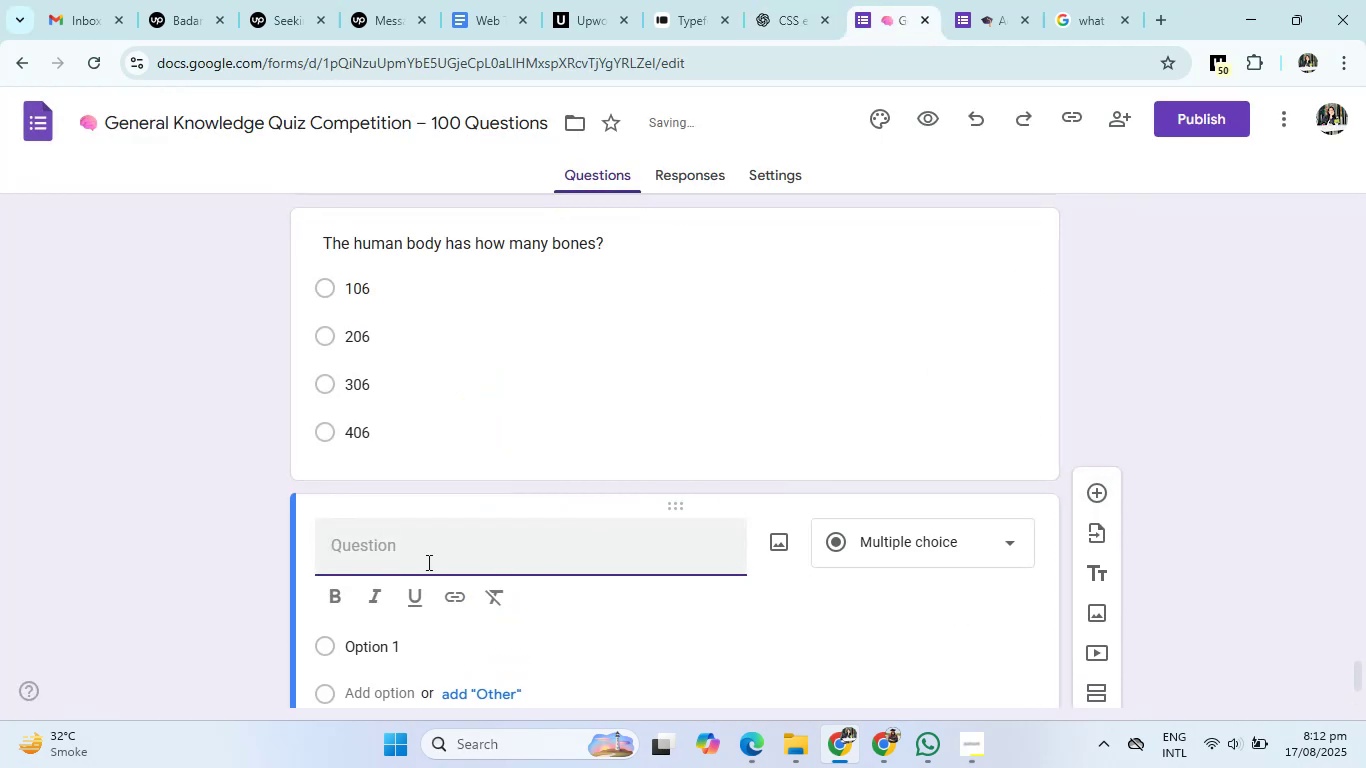 
right_click([425, 562])
 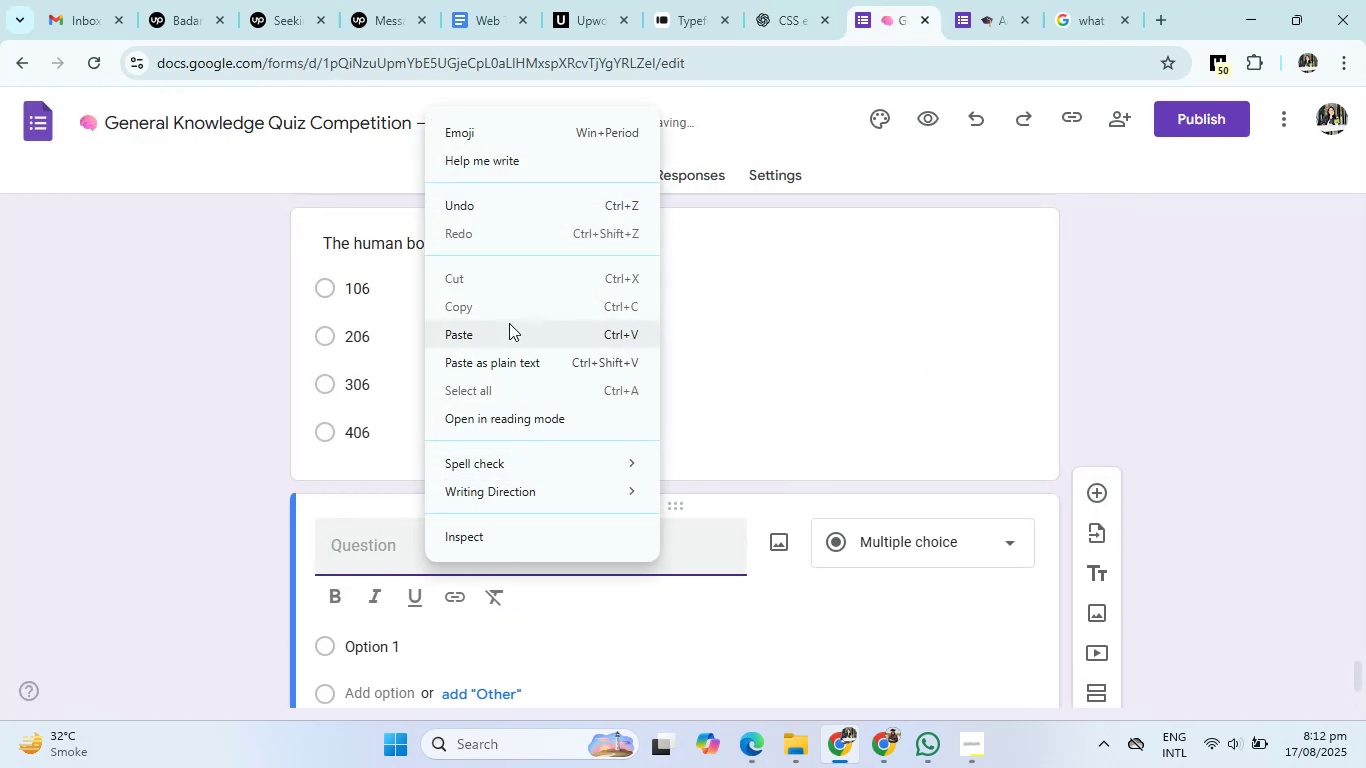 
left_click([509, 323])
 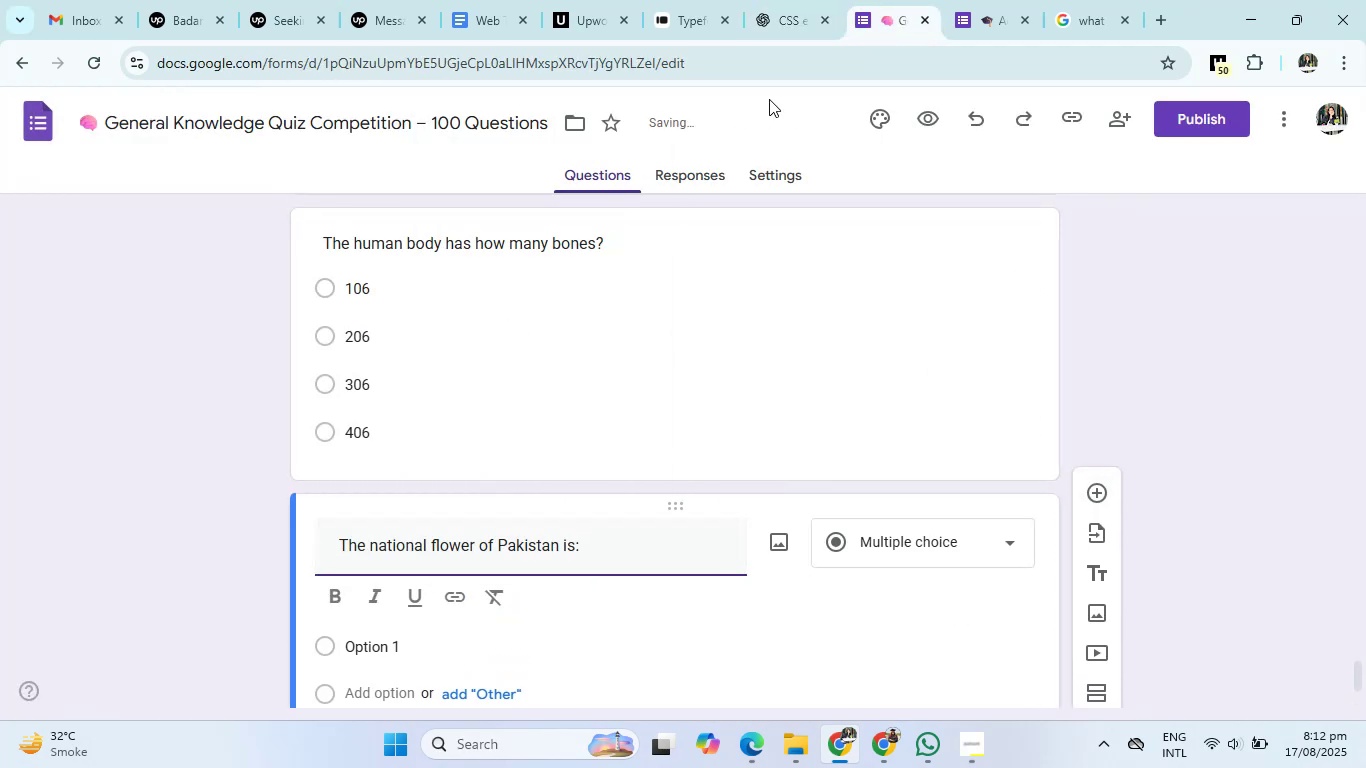 
left_click([808, 16])
 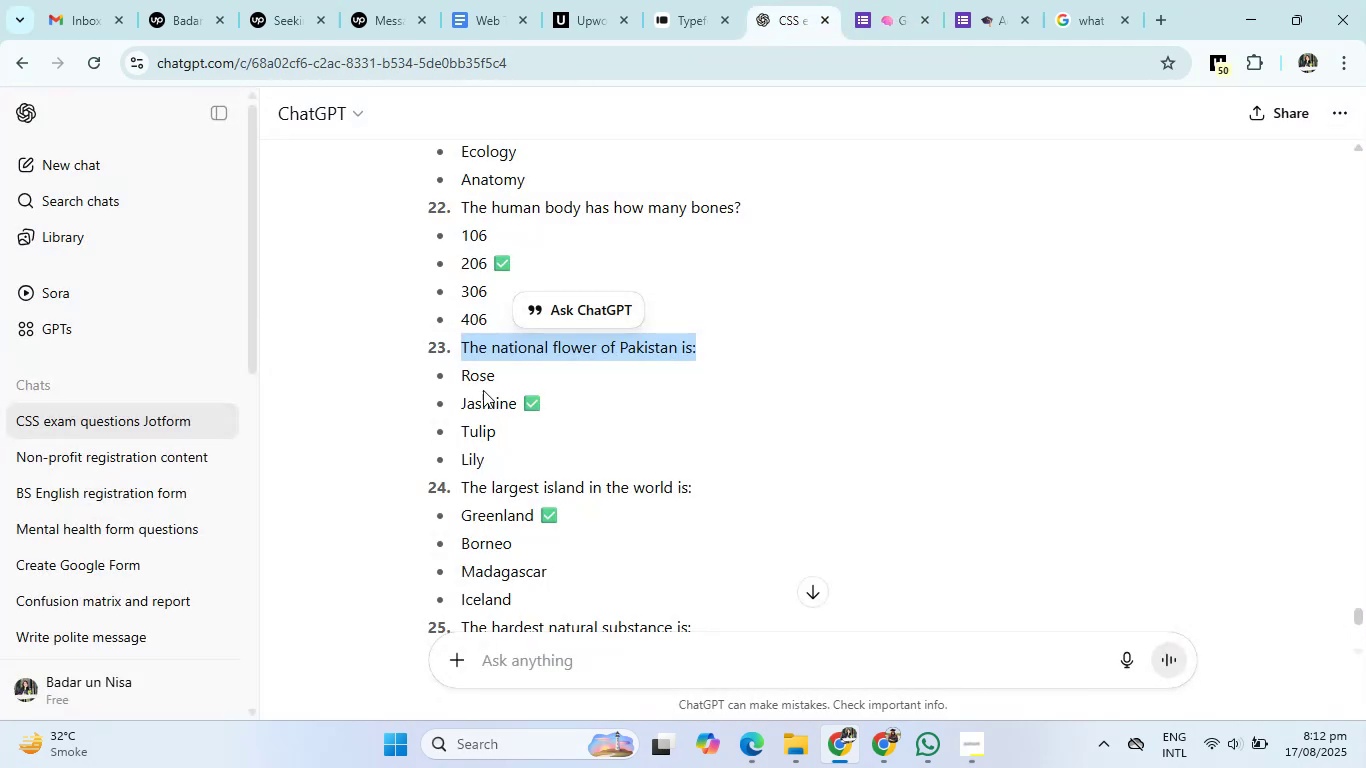 
left_click_drag(start_coordinate=[461, 376], to_coordinate=[508, 467])
 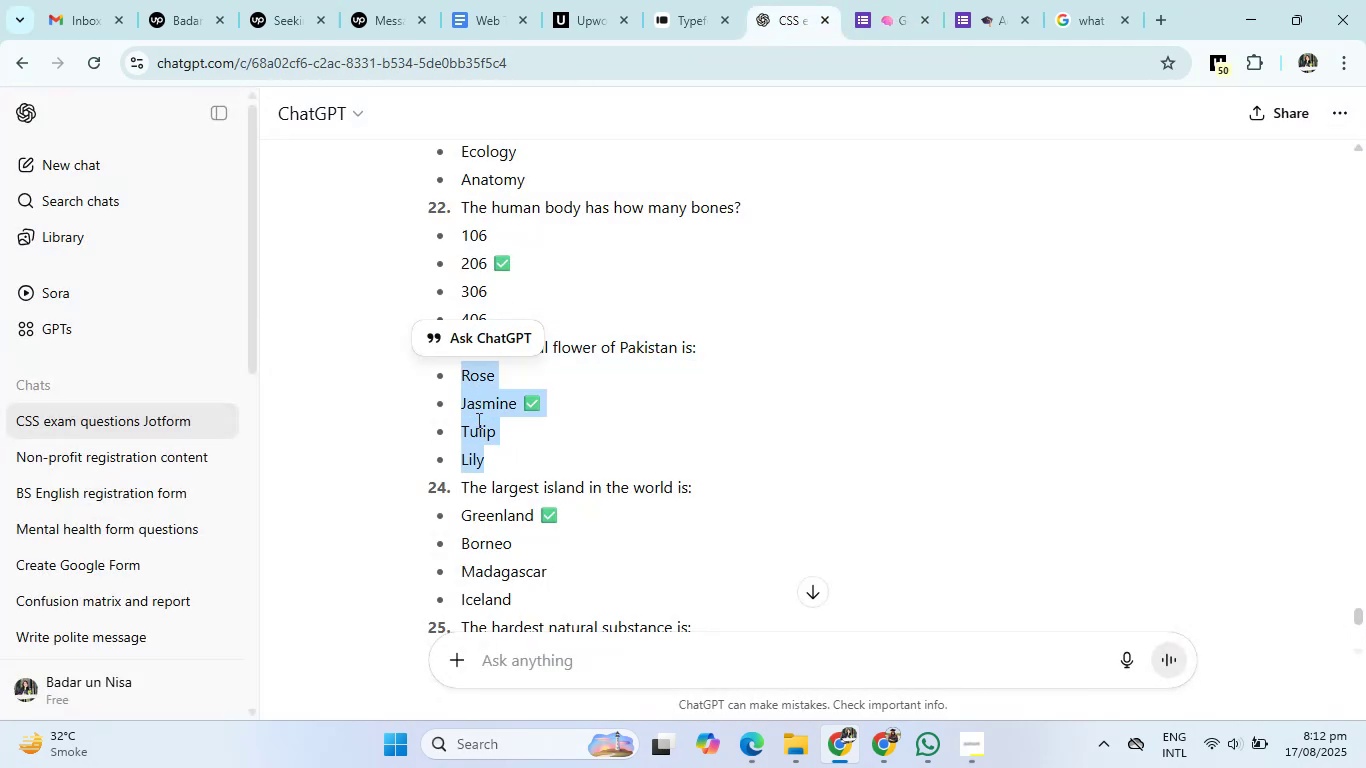 
right_click([477, 420])
 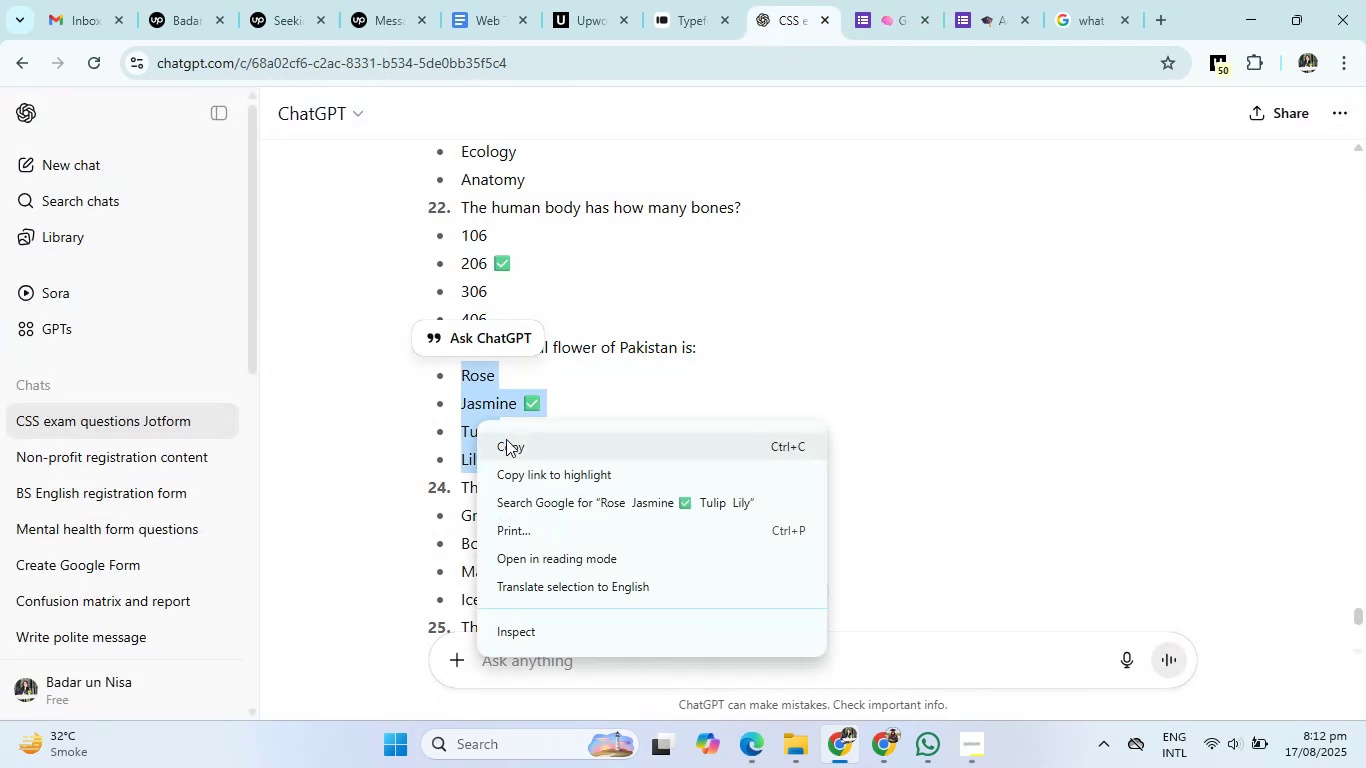 
left_click([506, 441])
 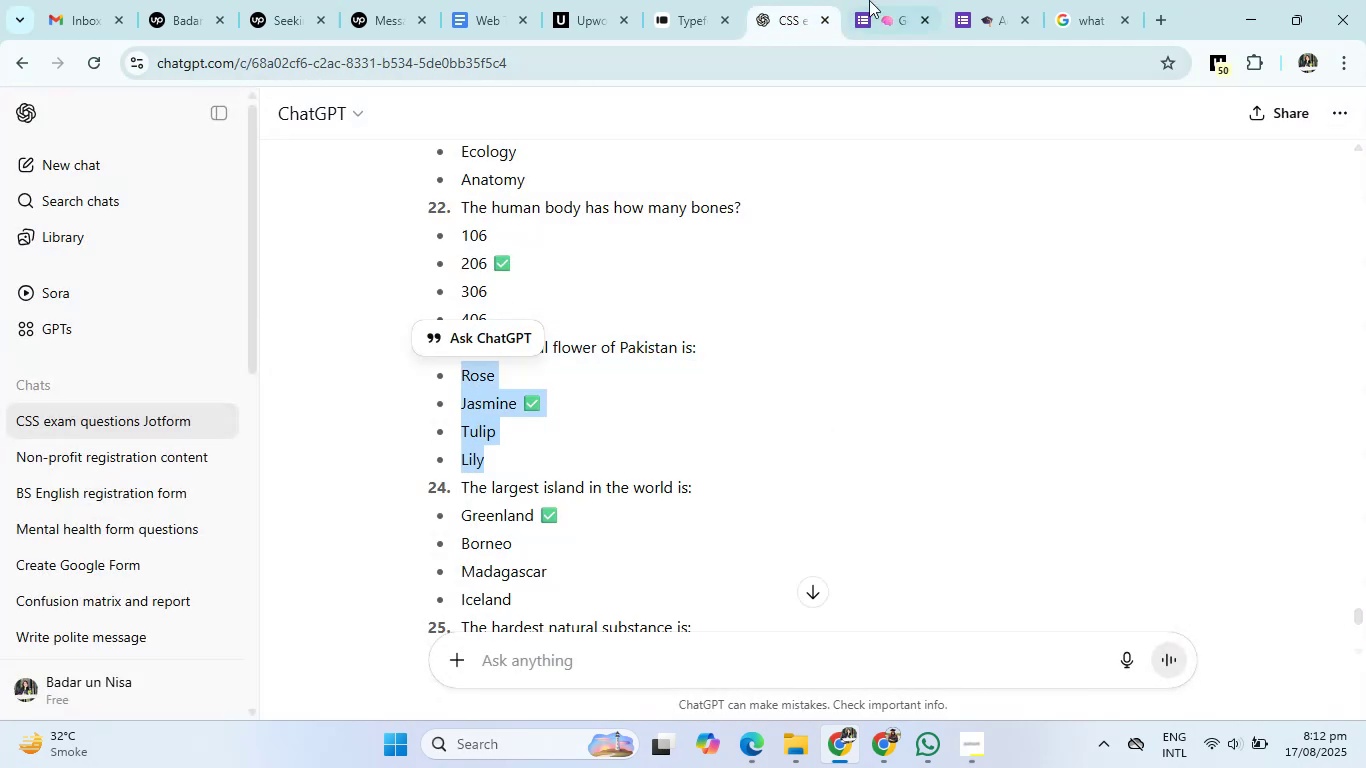 
left_click([890, 0])
 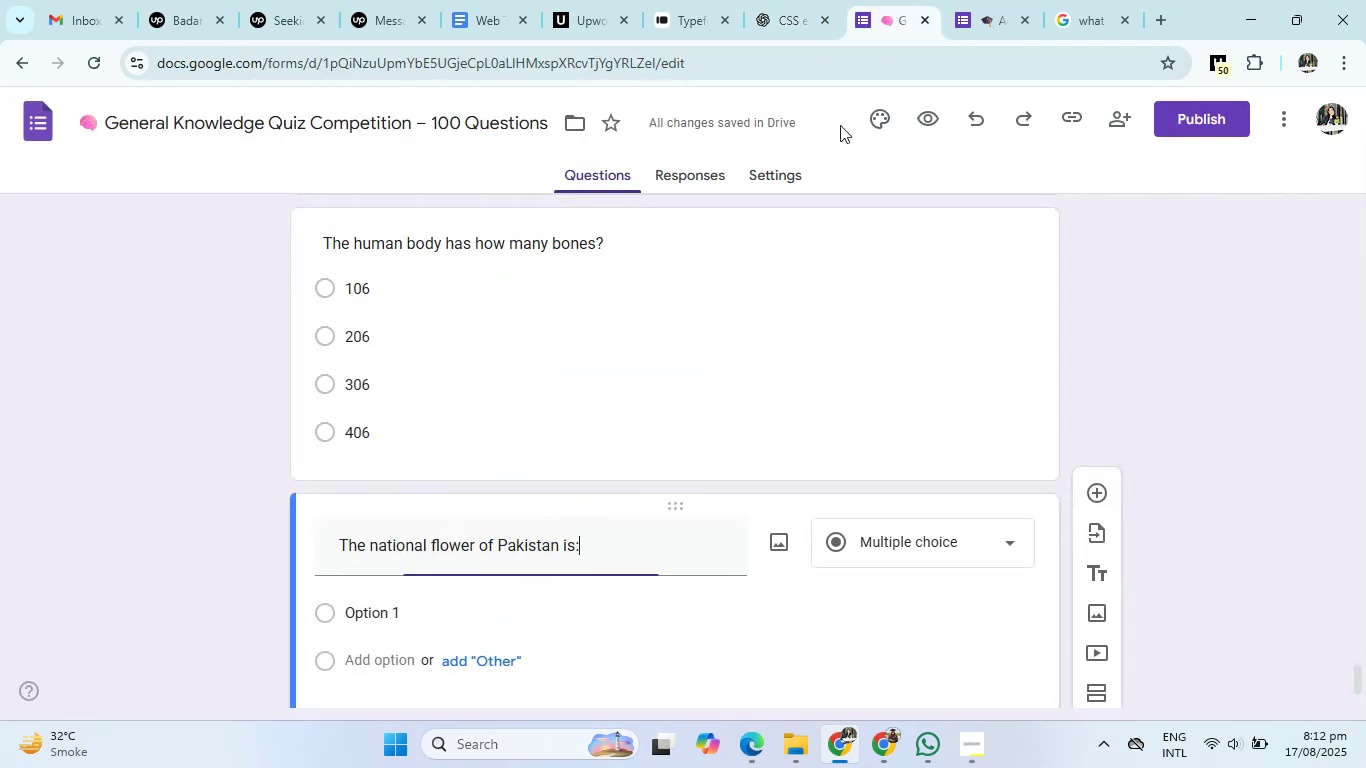 
scroll: coordinate [710, 372], scroll_direction: down, amount: 2.0
 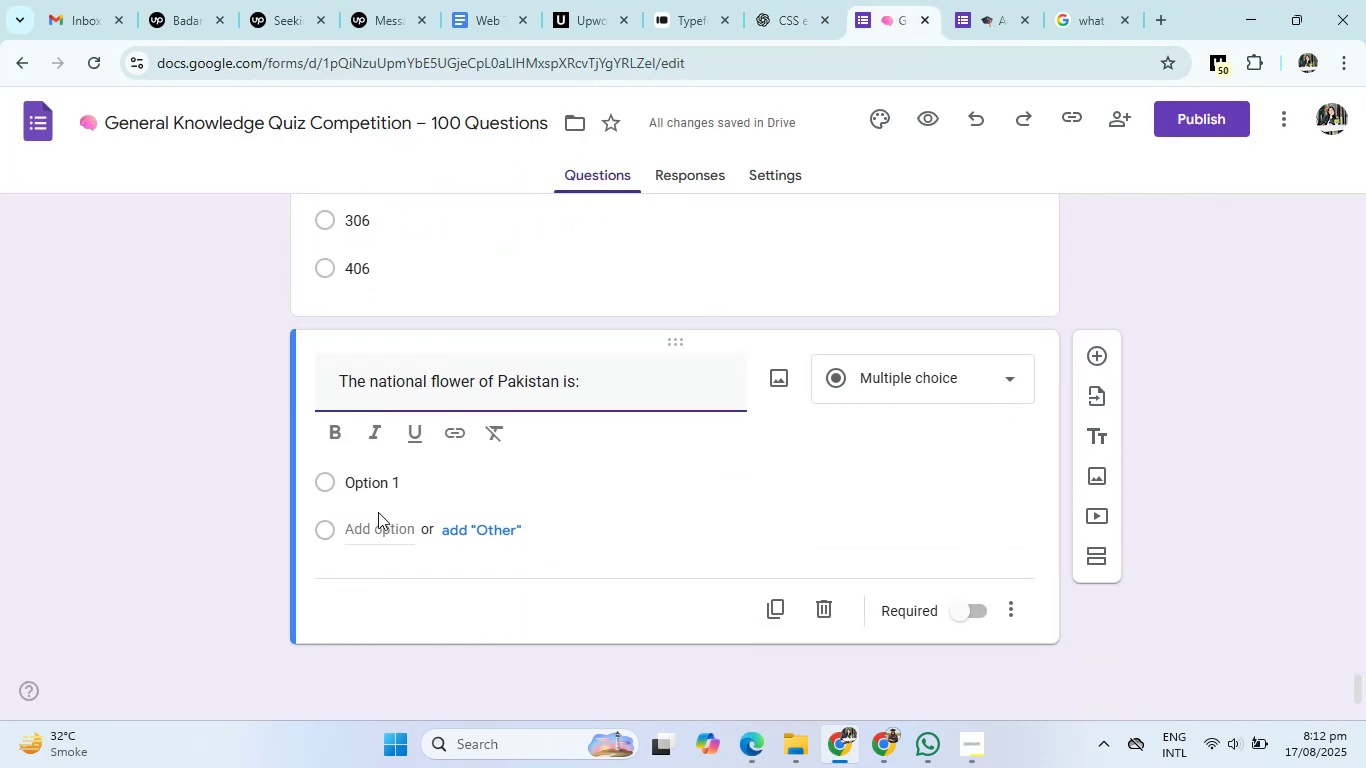 
left_click([379, 484])
 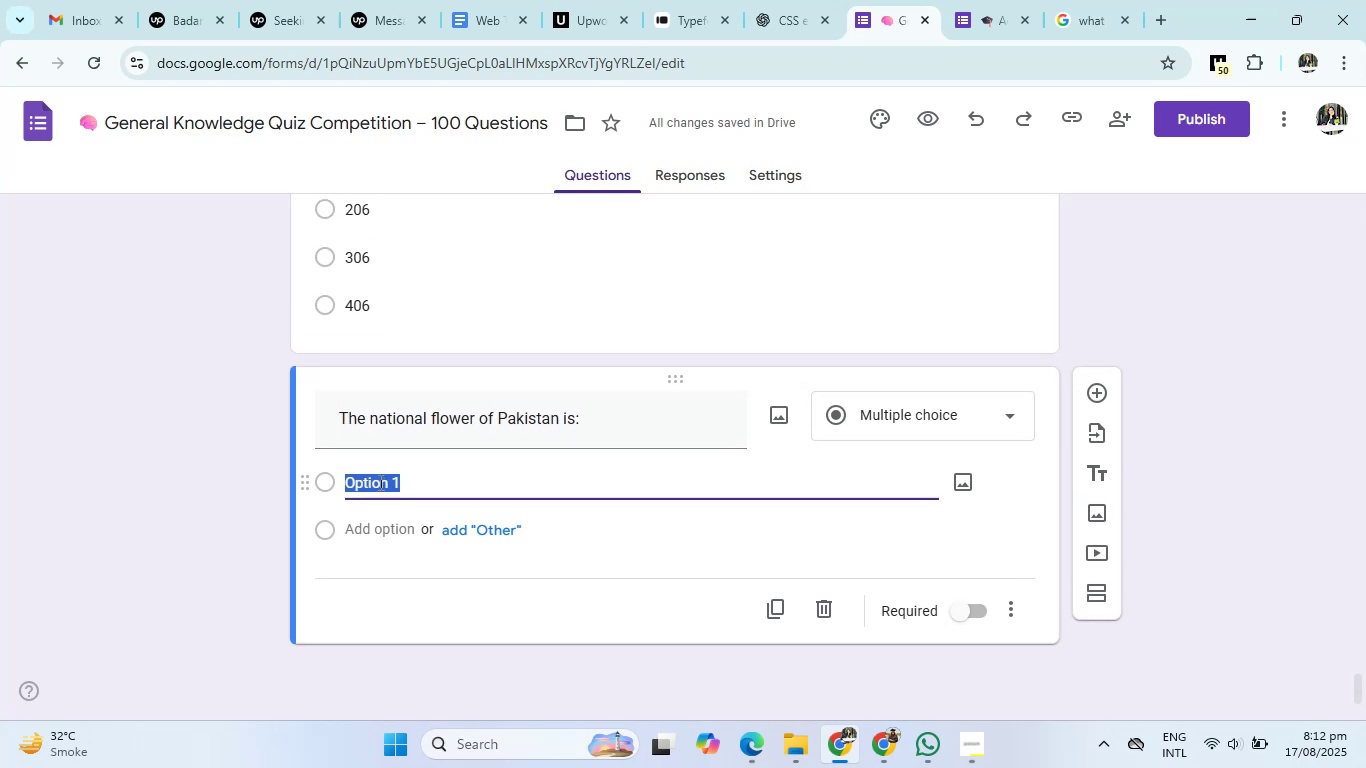 
right_click([379, 482])
 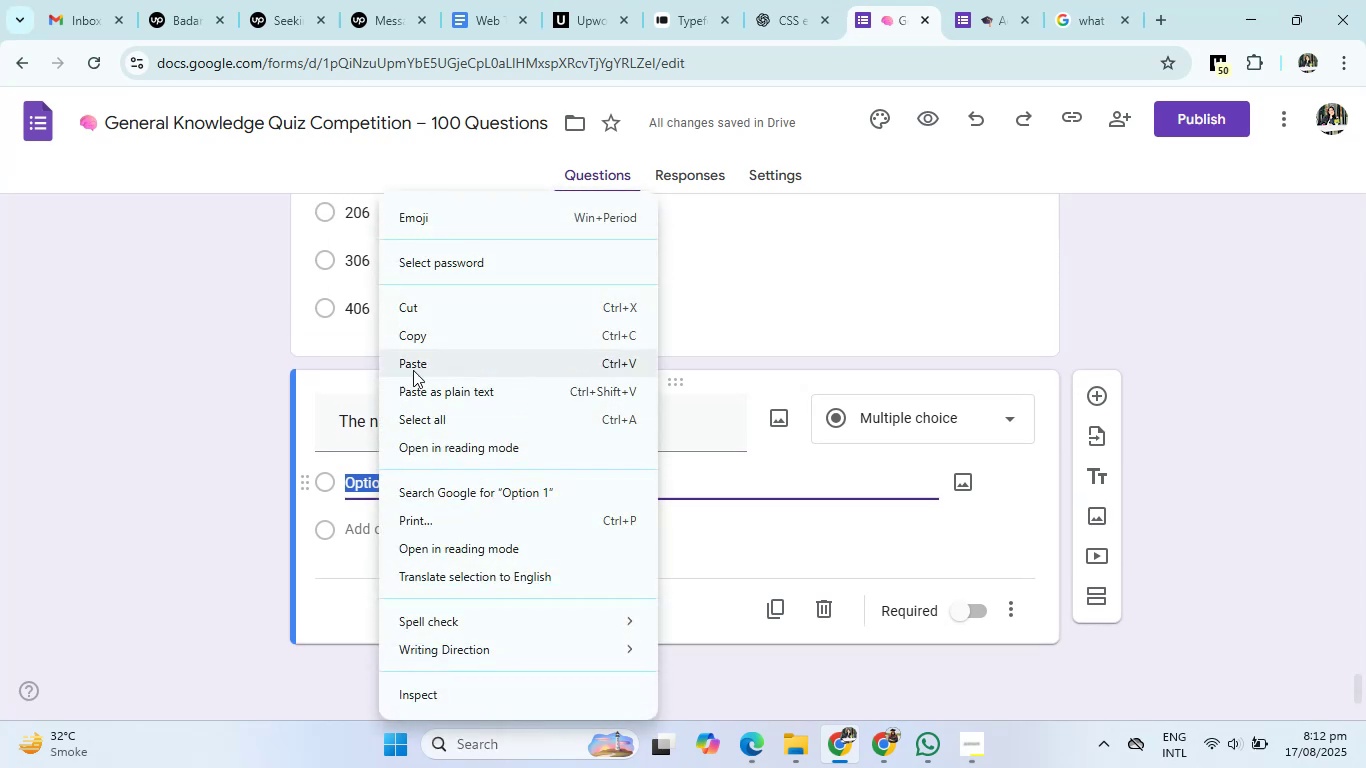 
left_click([417, 362])
 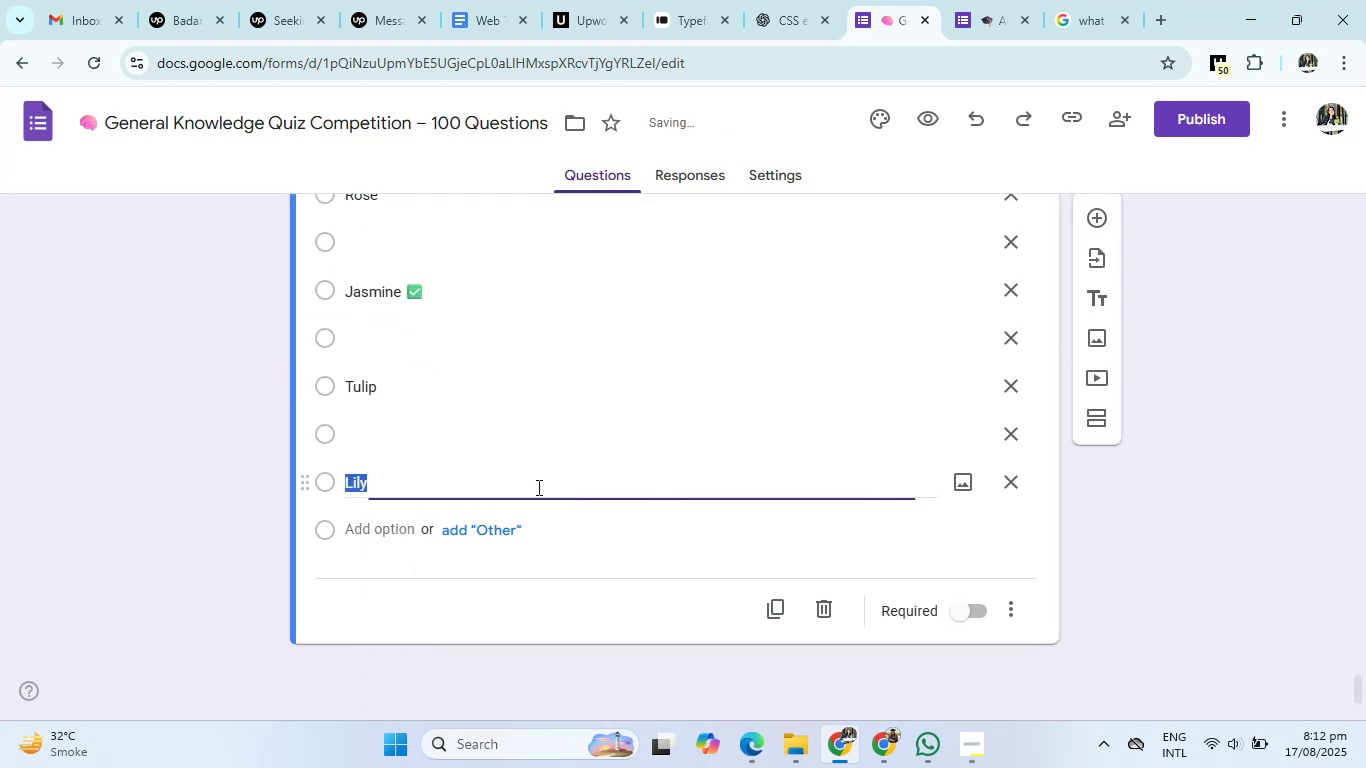 
scroll: coordinate [548, 482], scroll_direction: up, amount: 2.0
 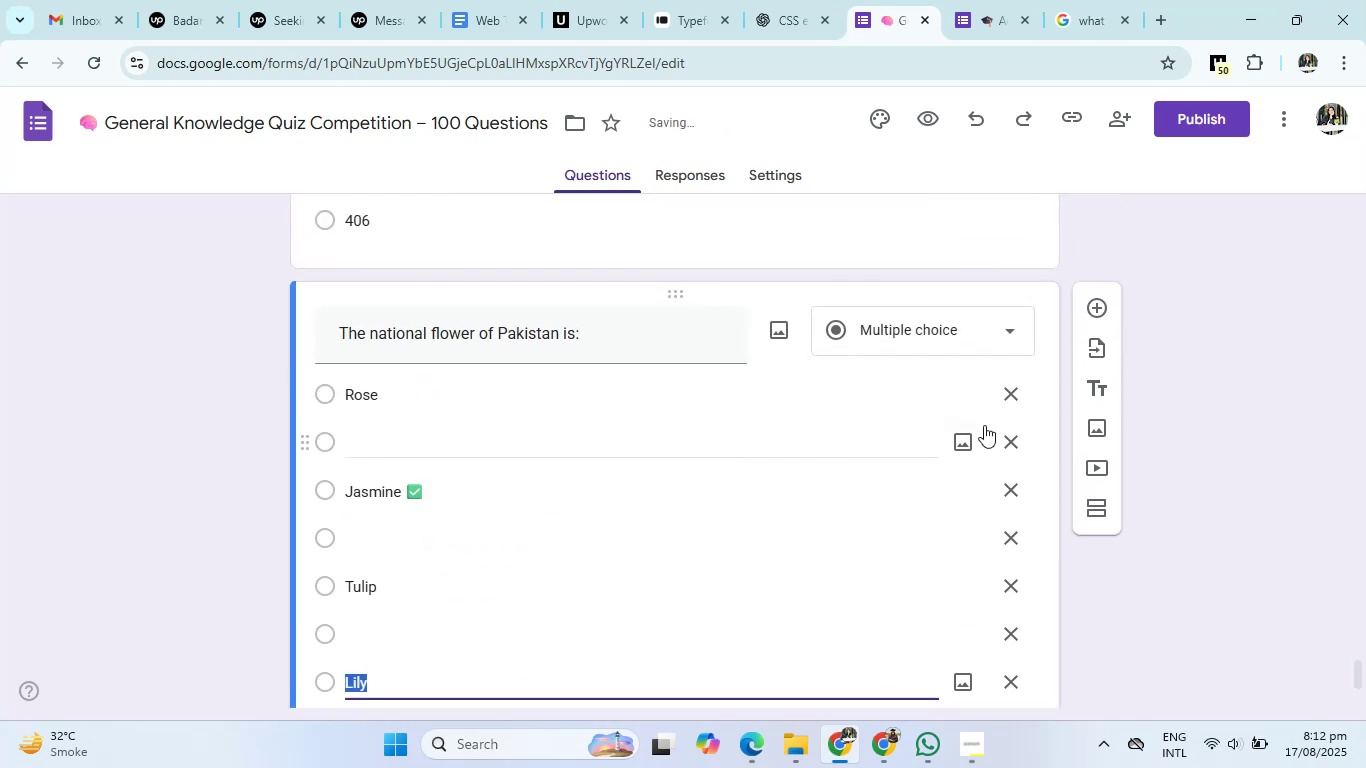 
left_click([1006, 438])
 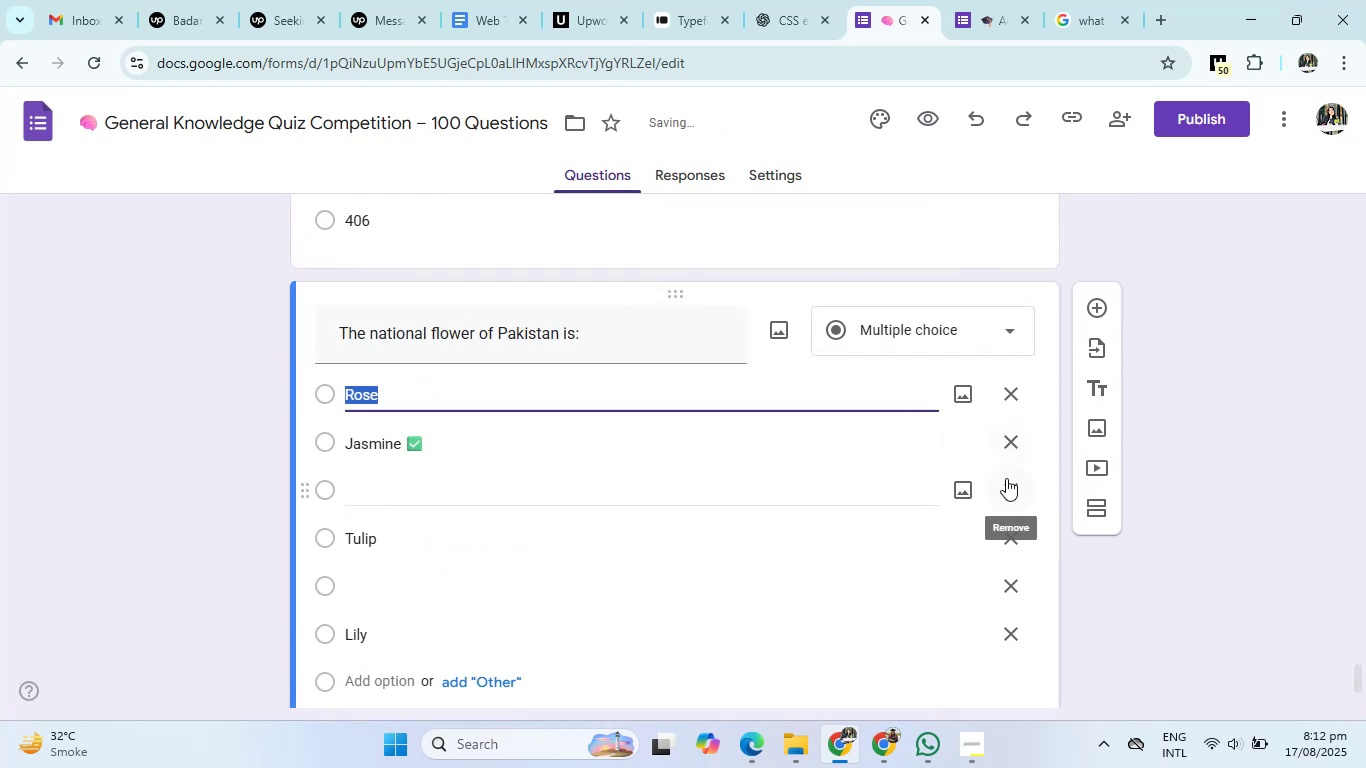 
left_click([1007, 482])
 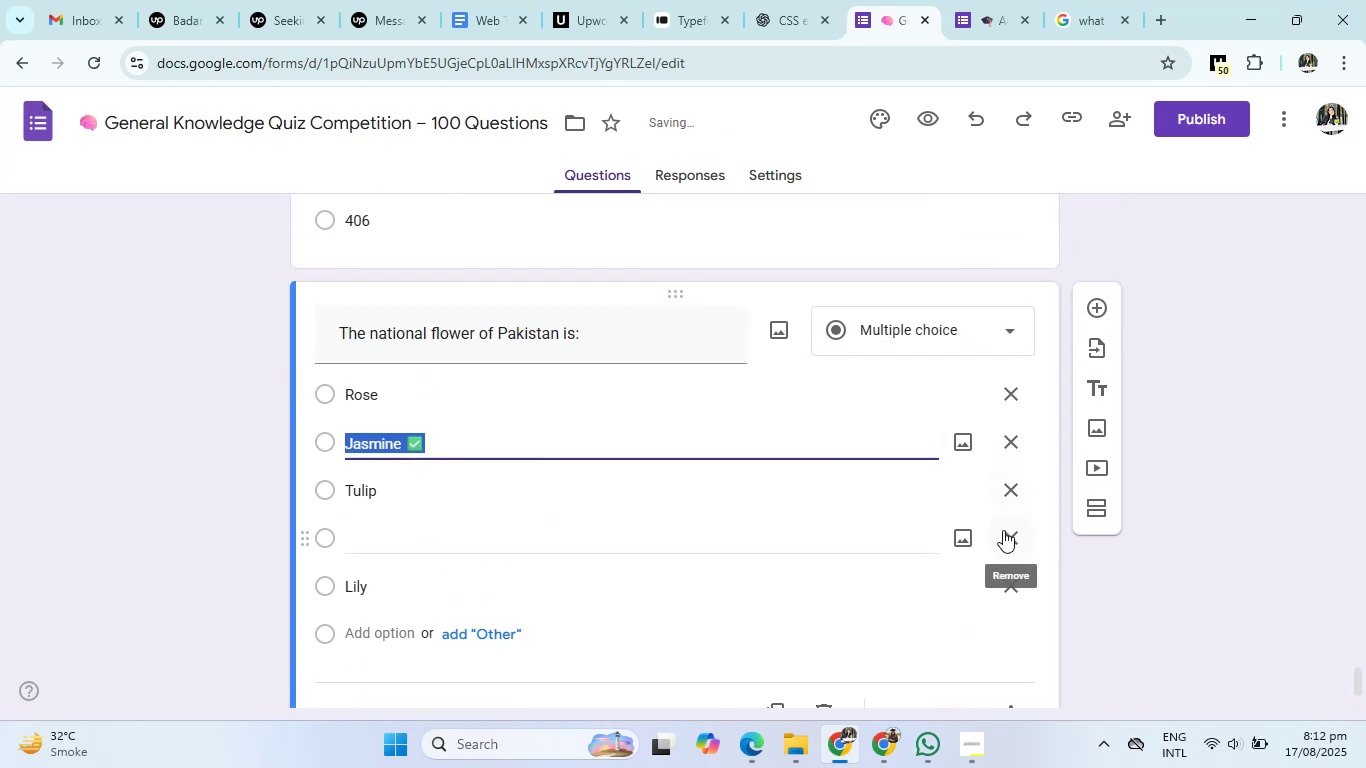 
left_click([1003, 531])
 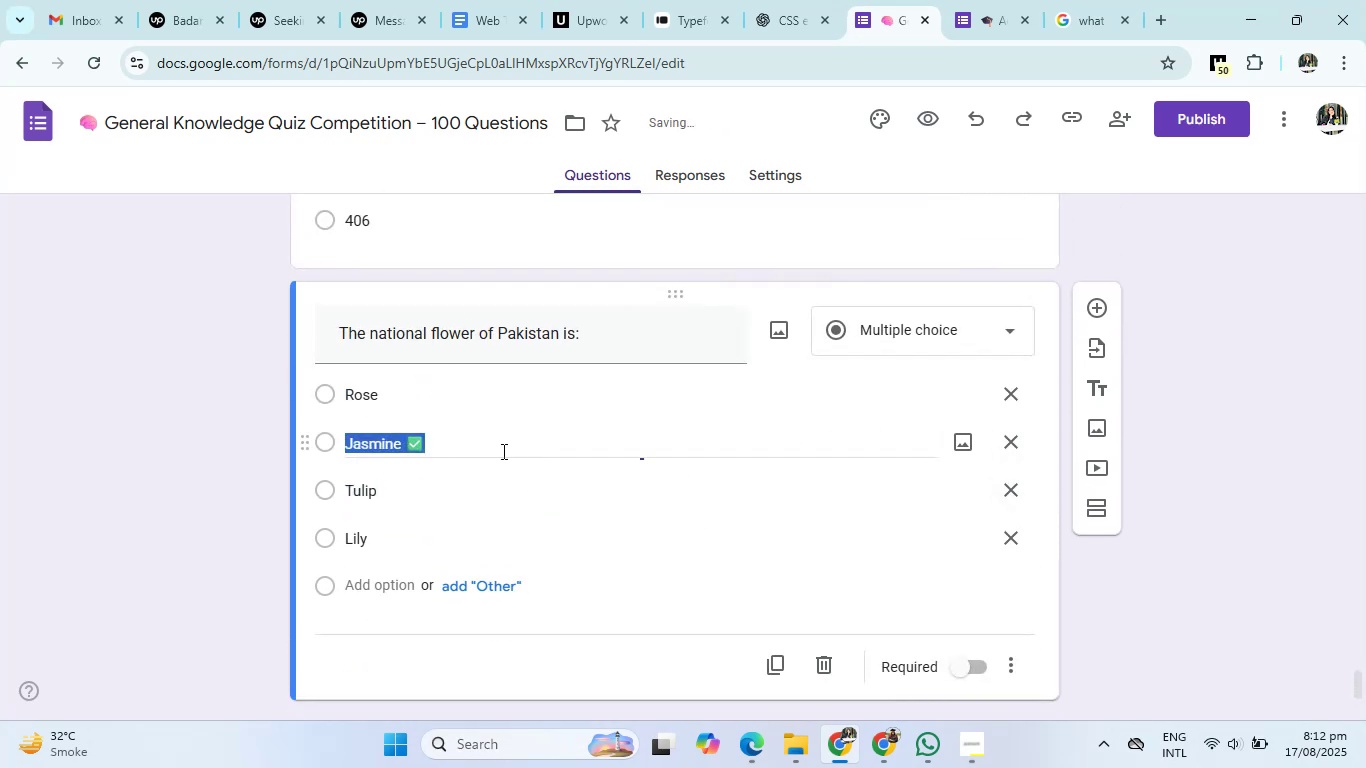 
double_click([496, 437])
 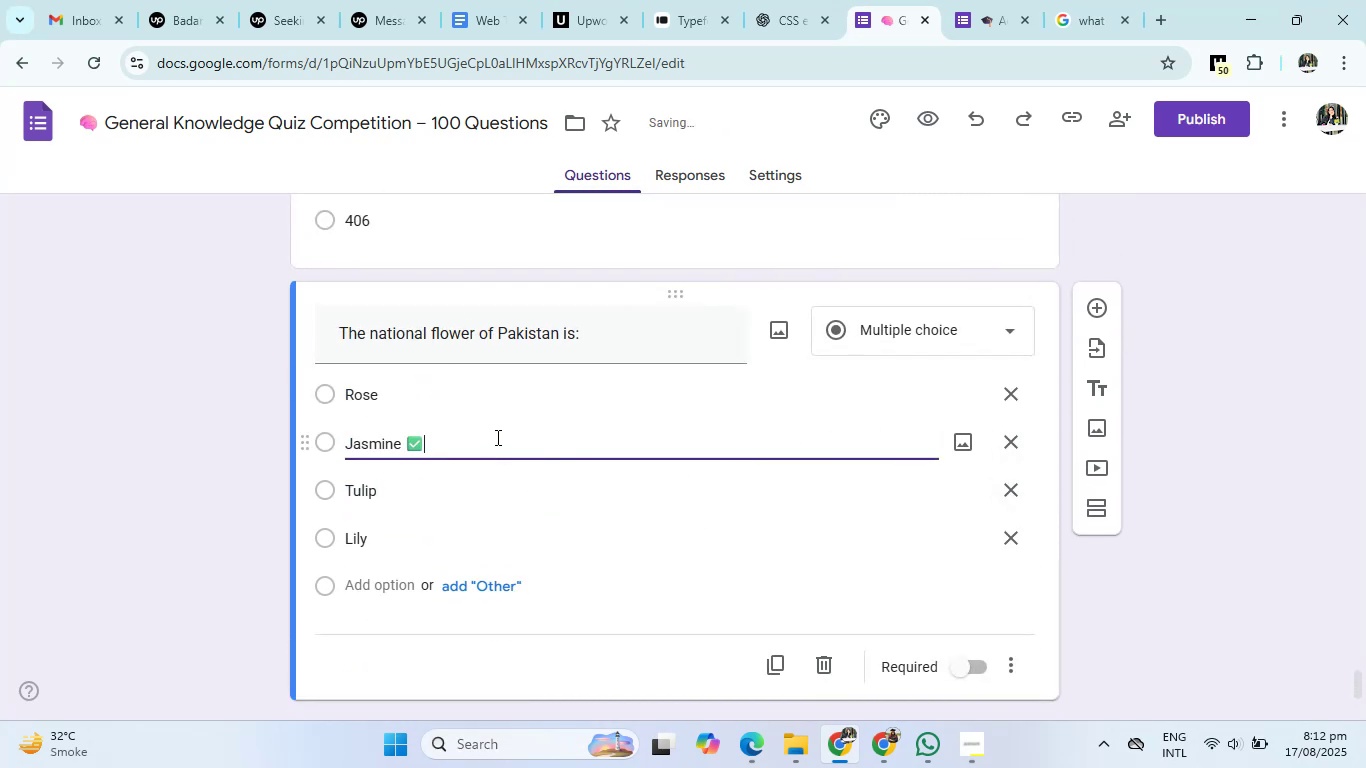 
key(Backspace)
 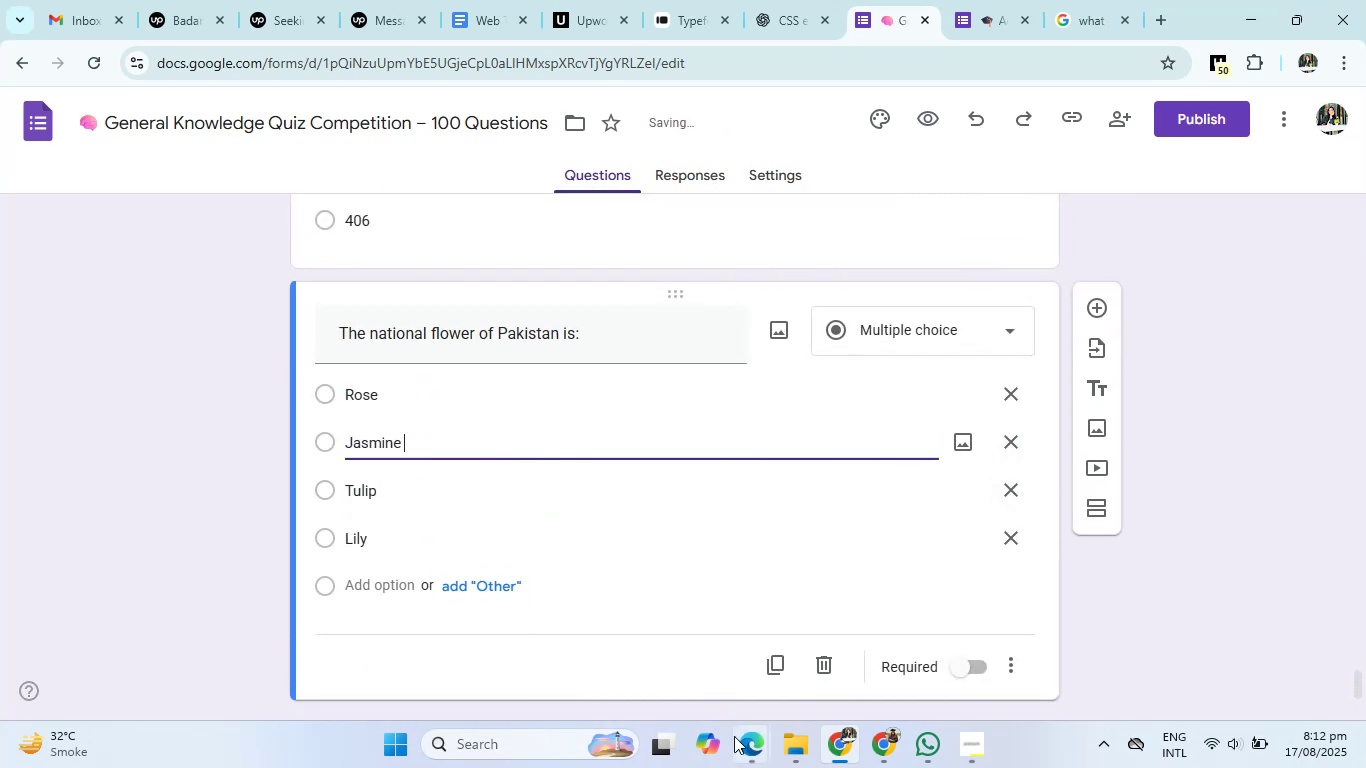 
double_click([706, 681])
 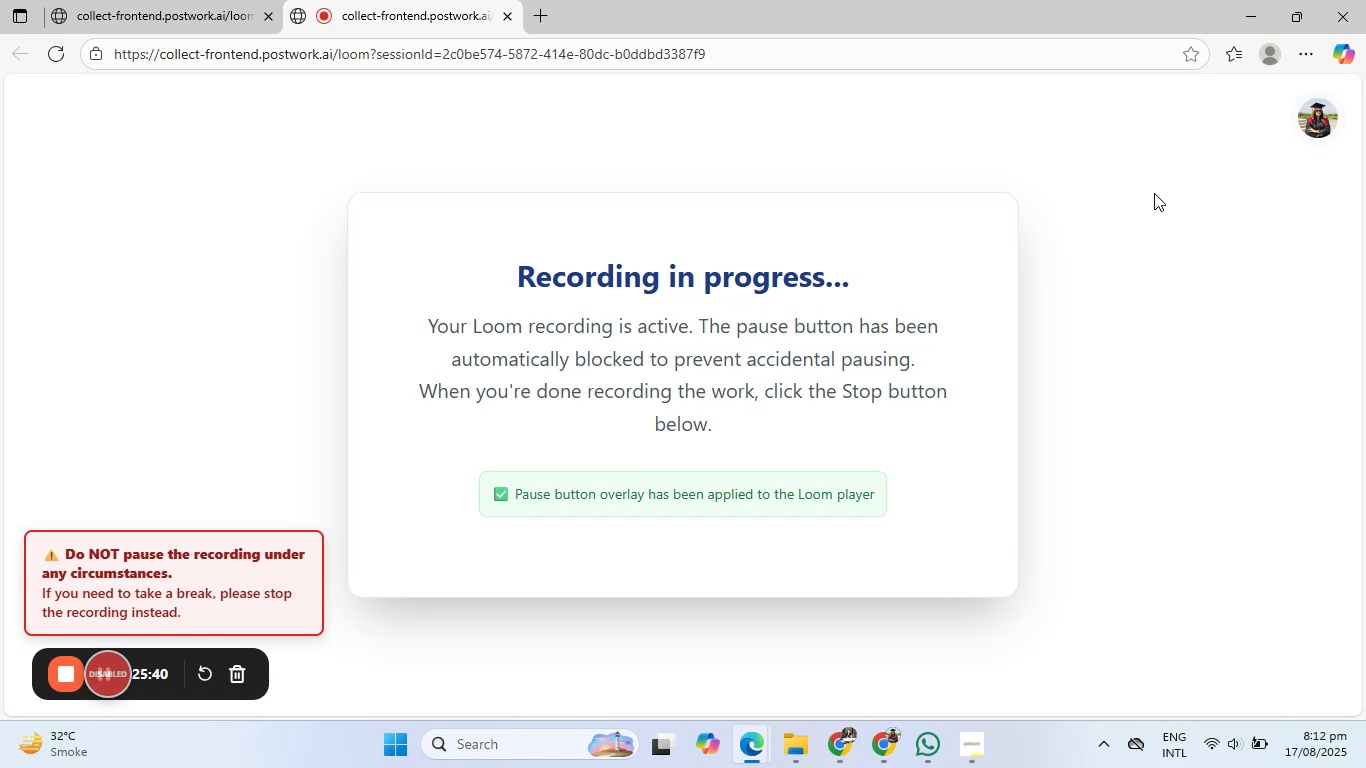 
left_click([1255, 0])
 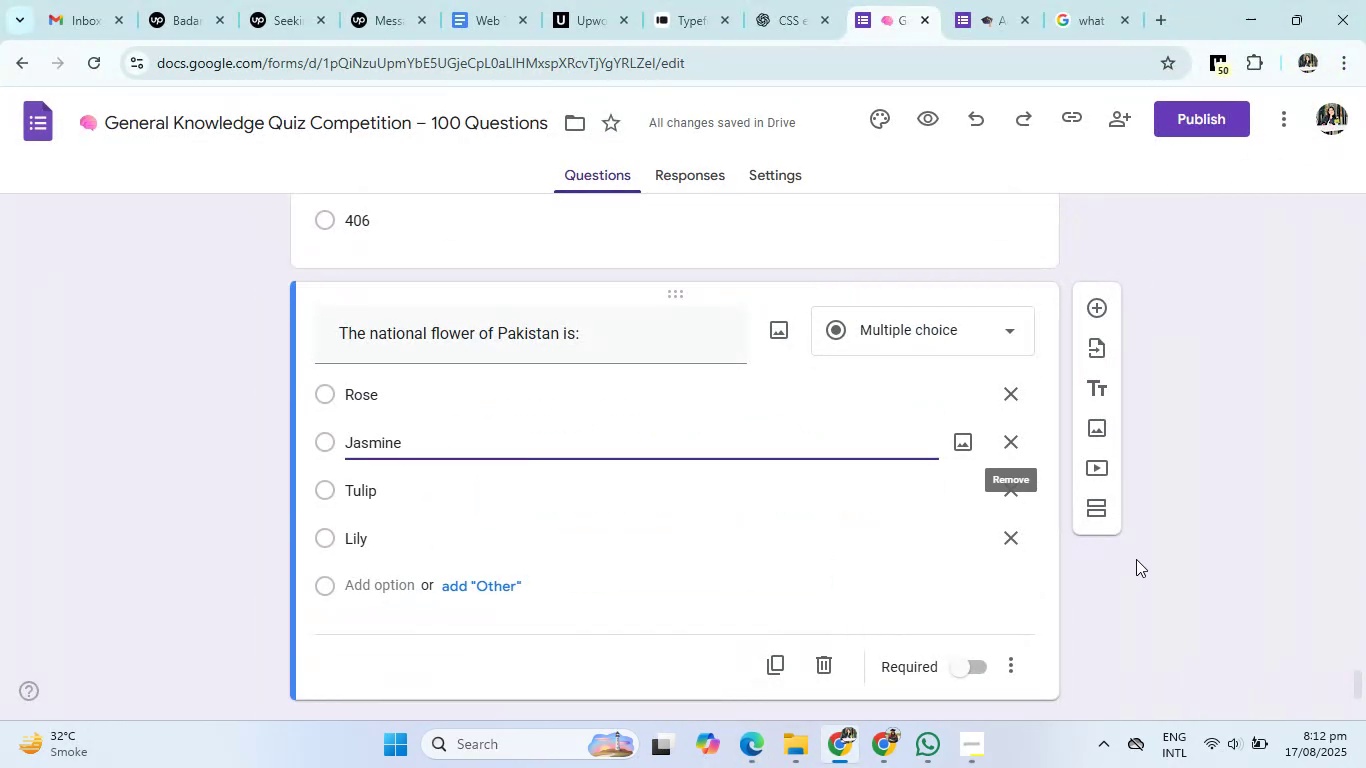 
left_click([1136, 559])
 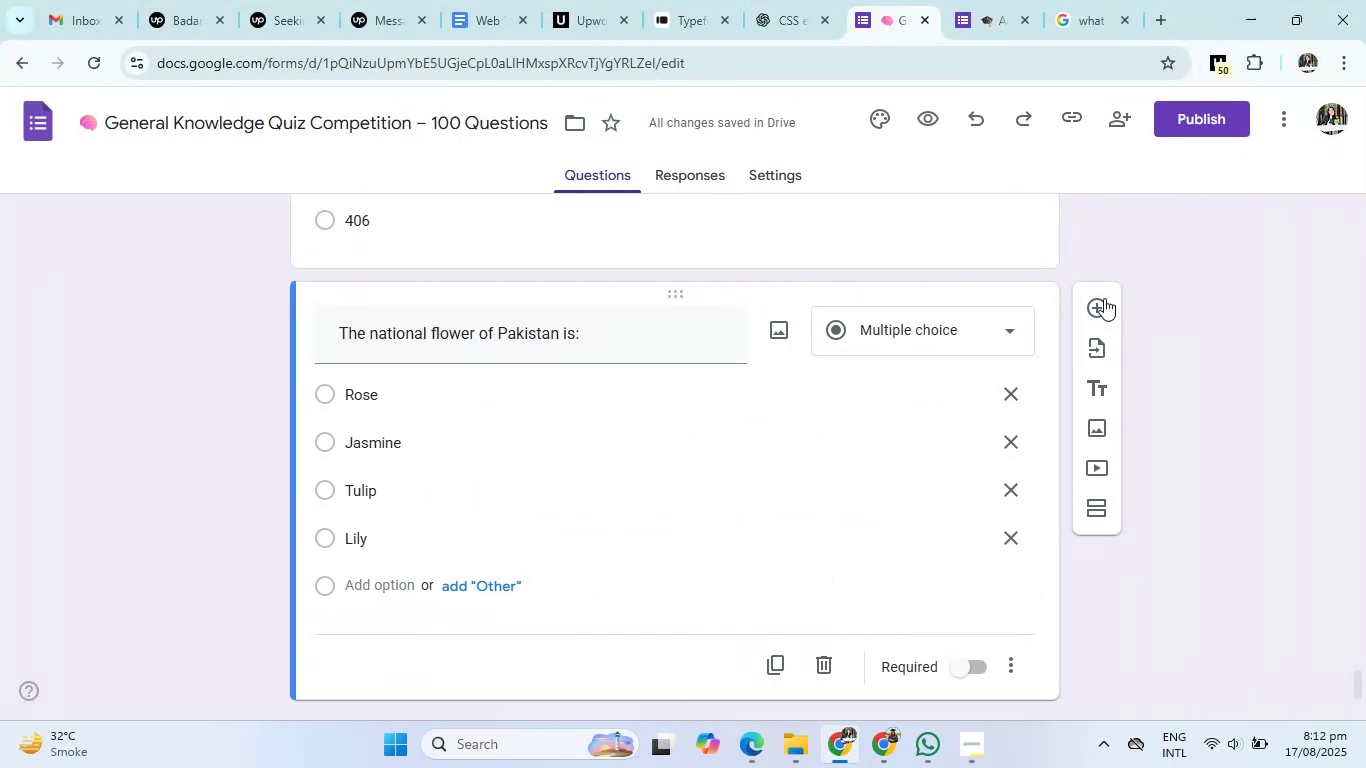 
left_click([1096, 311])
 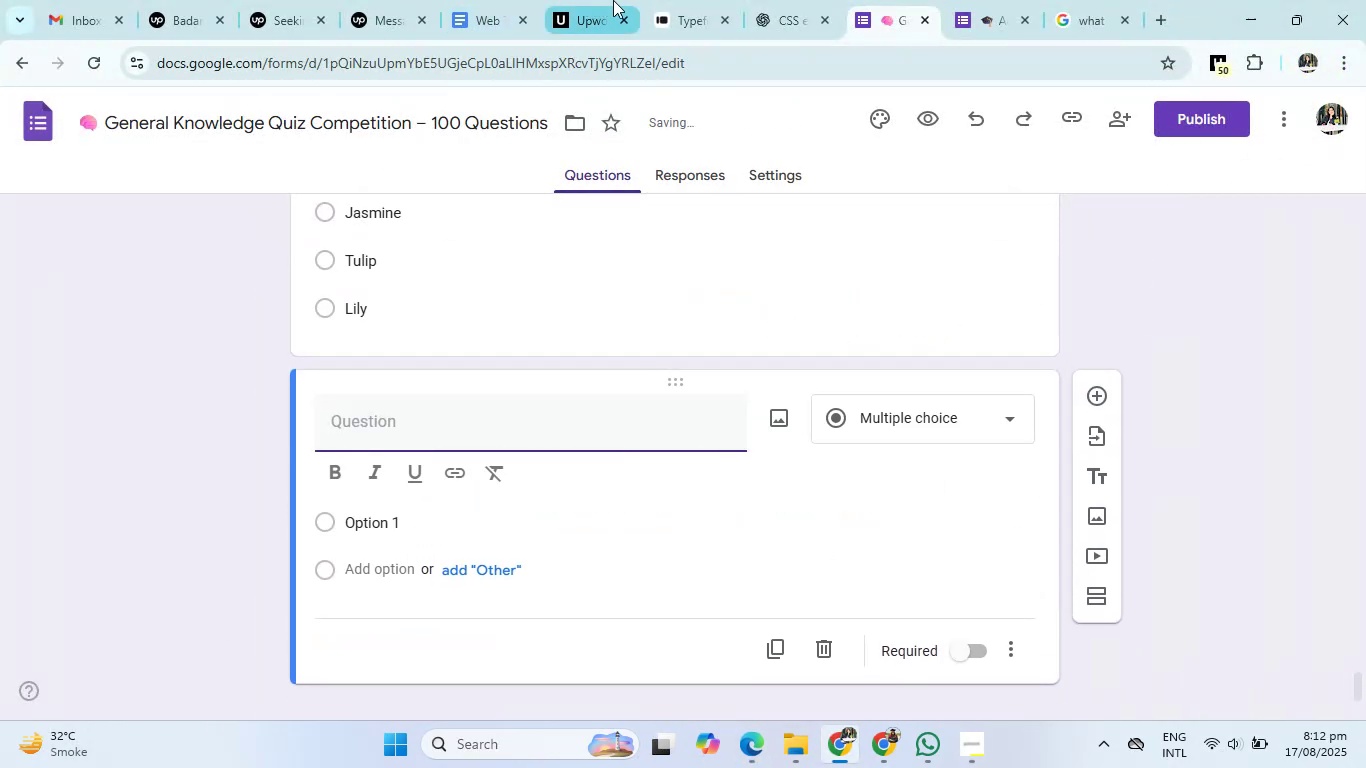 
left_click([773, 0])
 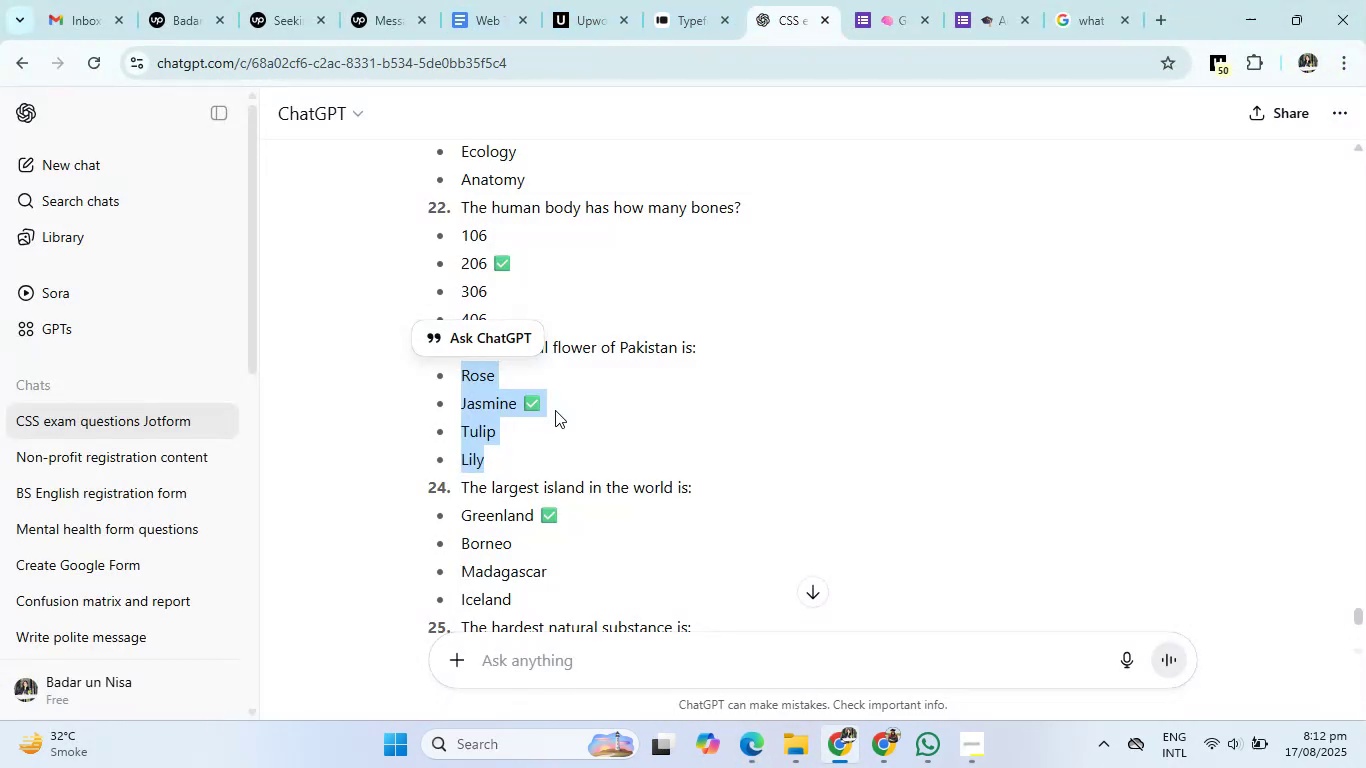 
scroll: coordinate [489, 486], scroll_direction: down, amount: 1.0
 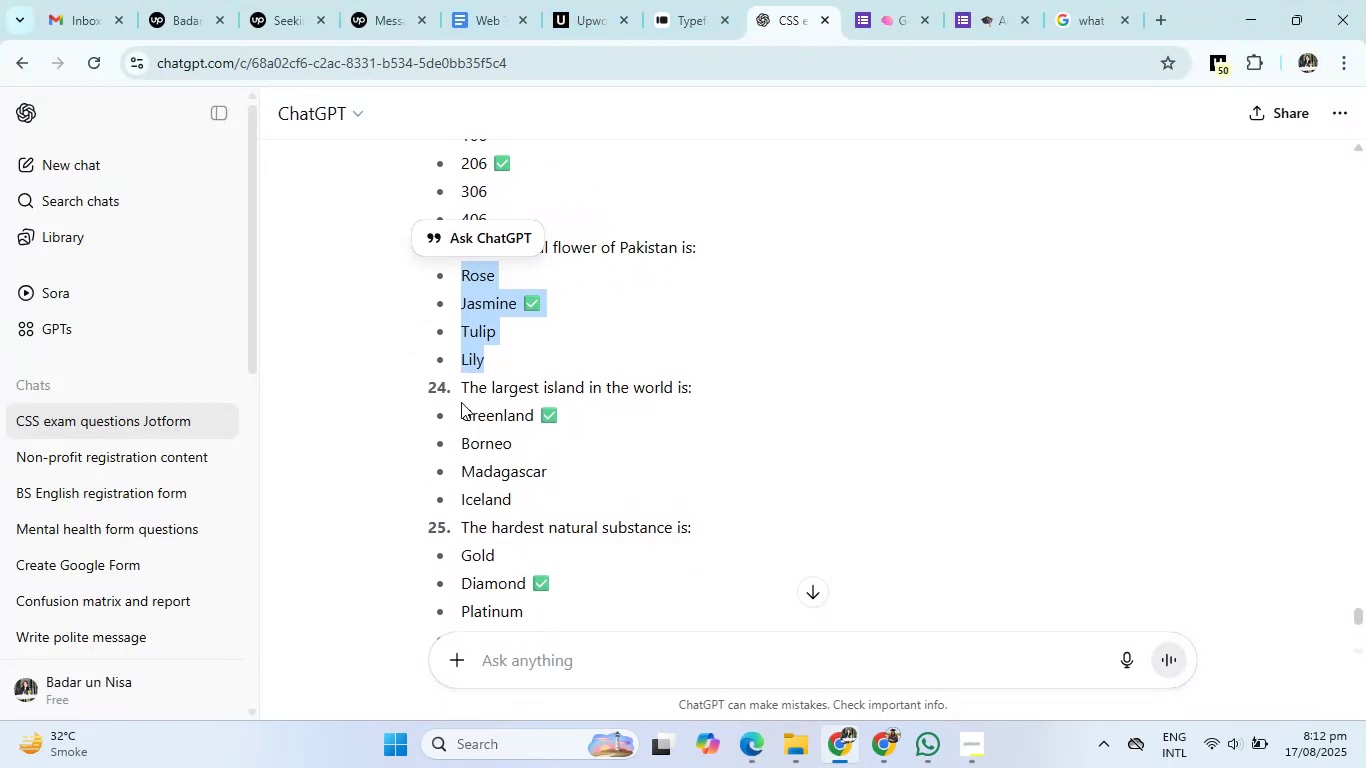 
left_click_drag(start_coordinate=[461, 387], to_coordinate=[725, 385])
 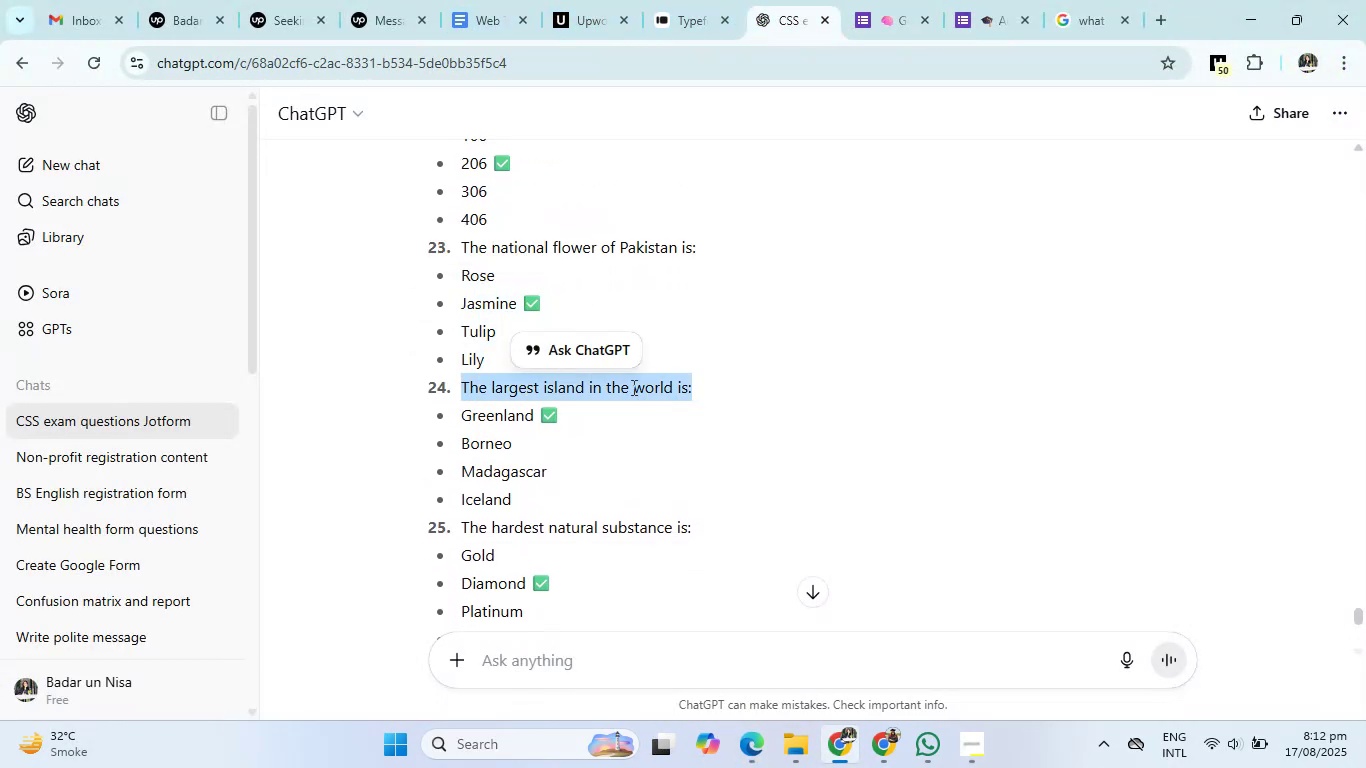 
right_click([632, 387])
 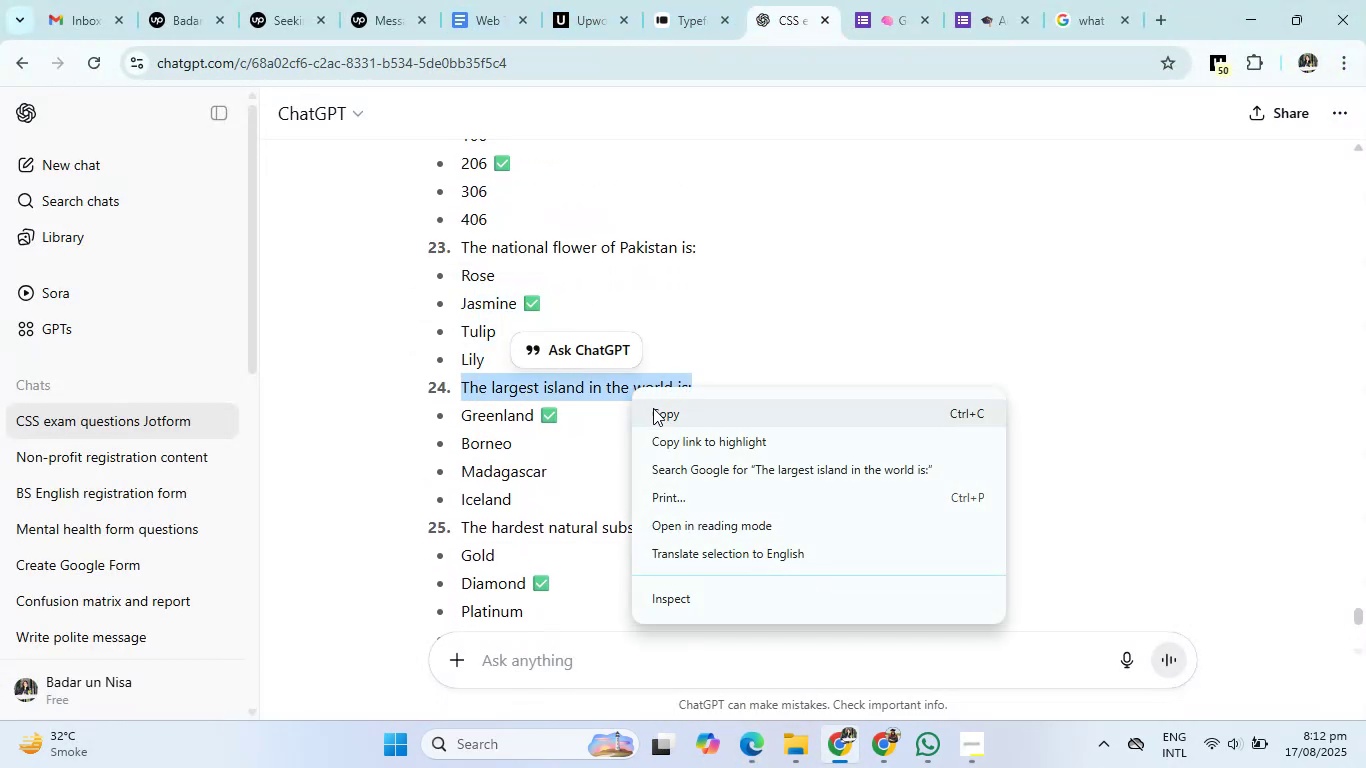 
left_click([655, 416])
 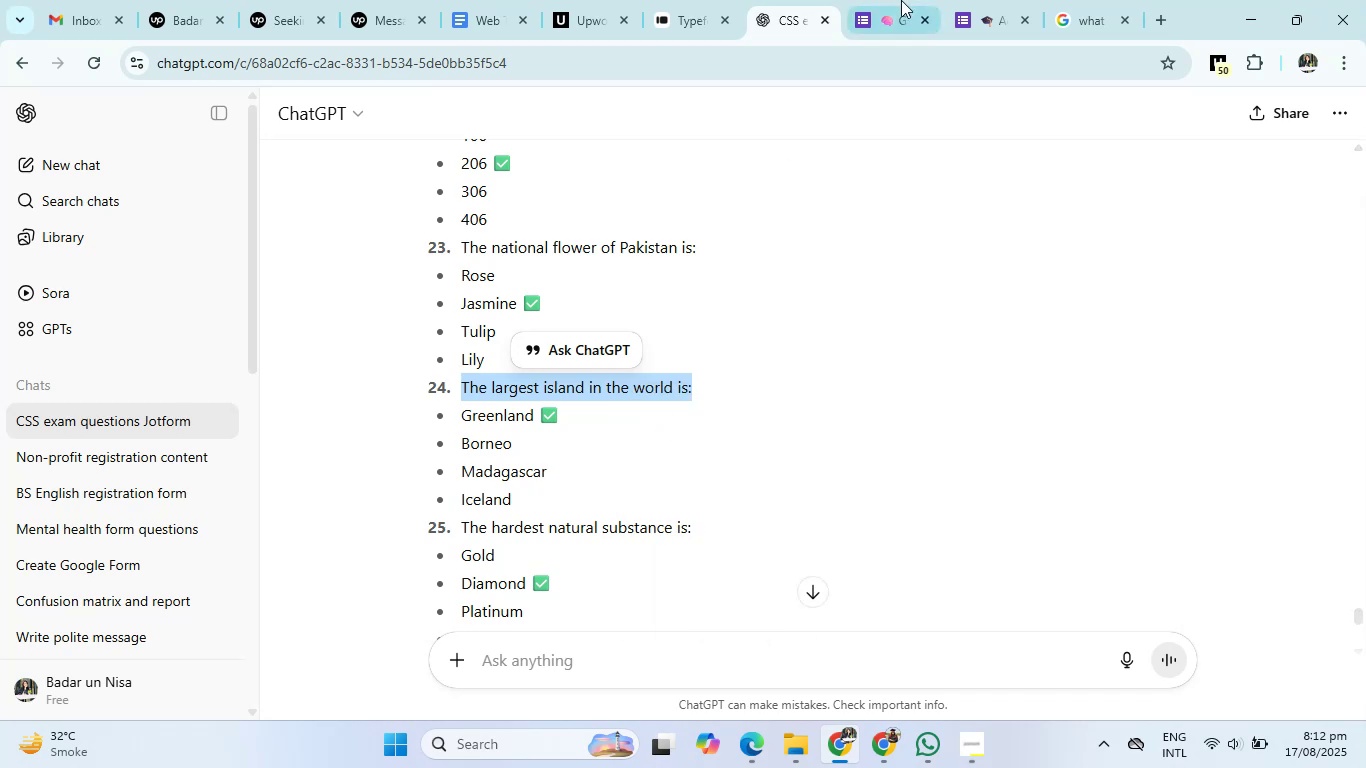 
left_click([901, 0])
 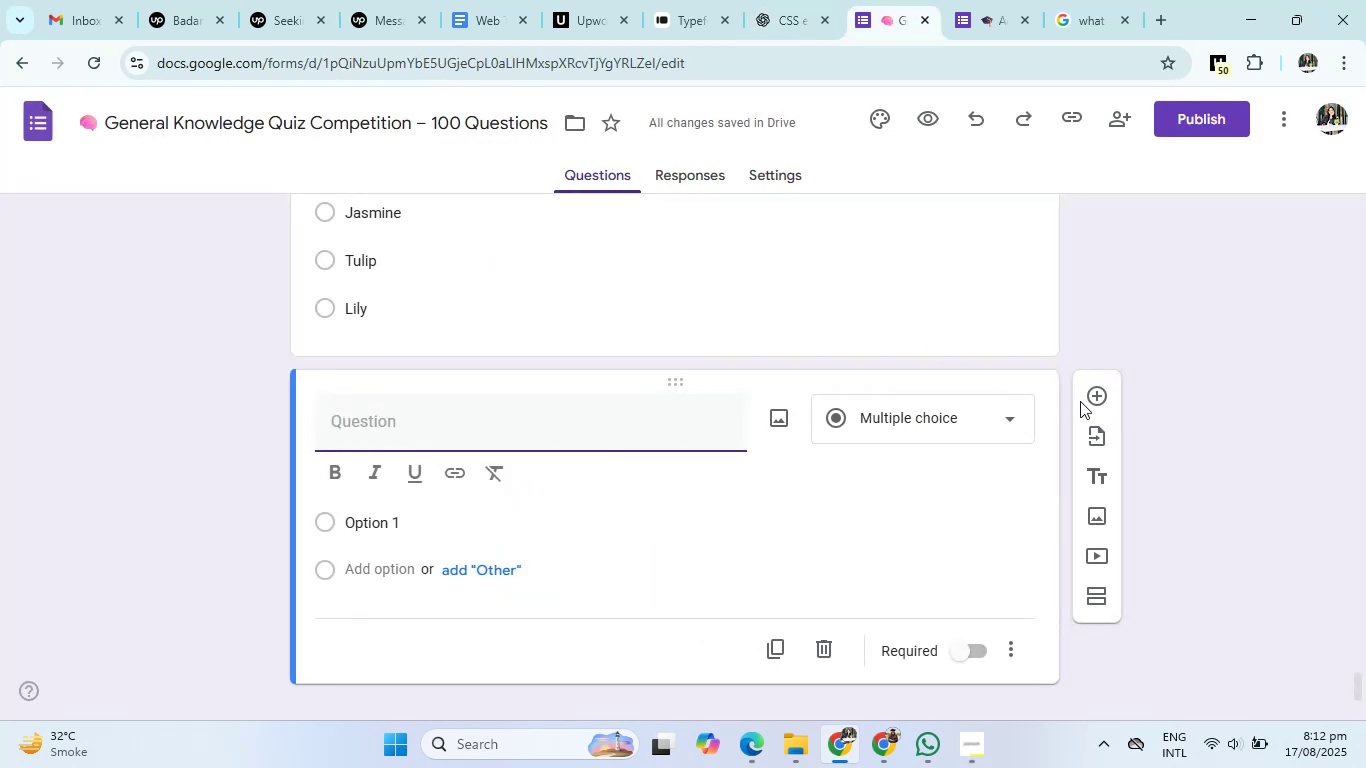 
left_click([1082, 402])
 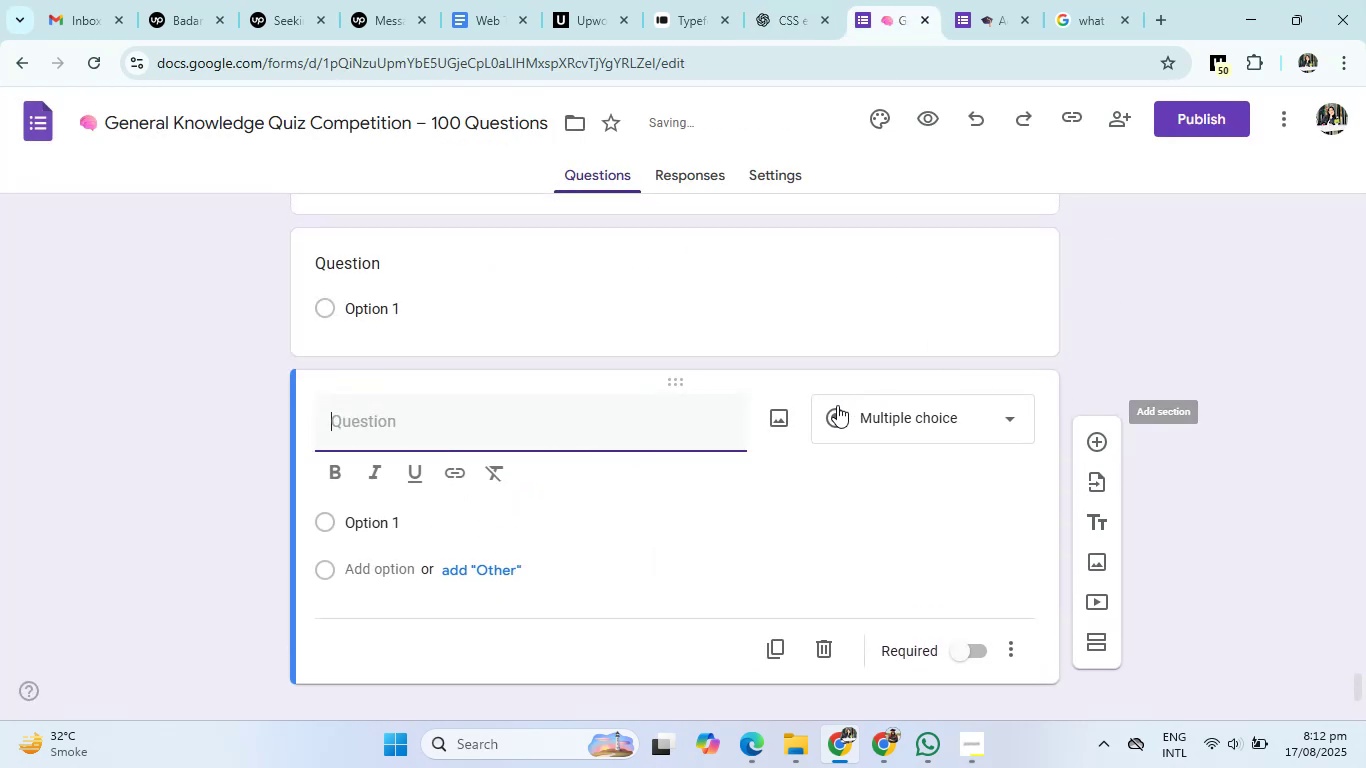 
scroll: coordinate [611, 376], scroll_direction: up, amount: 1.0
 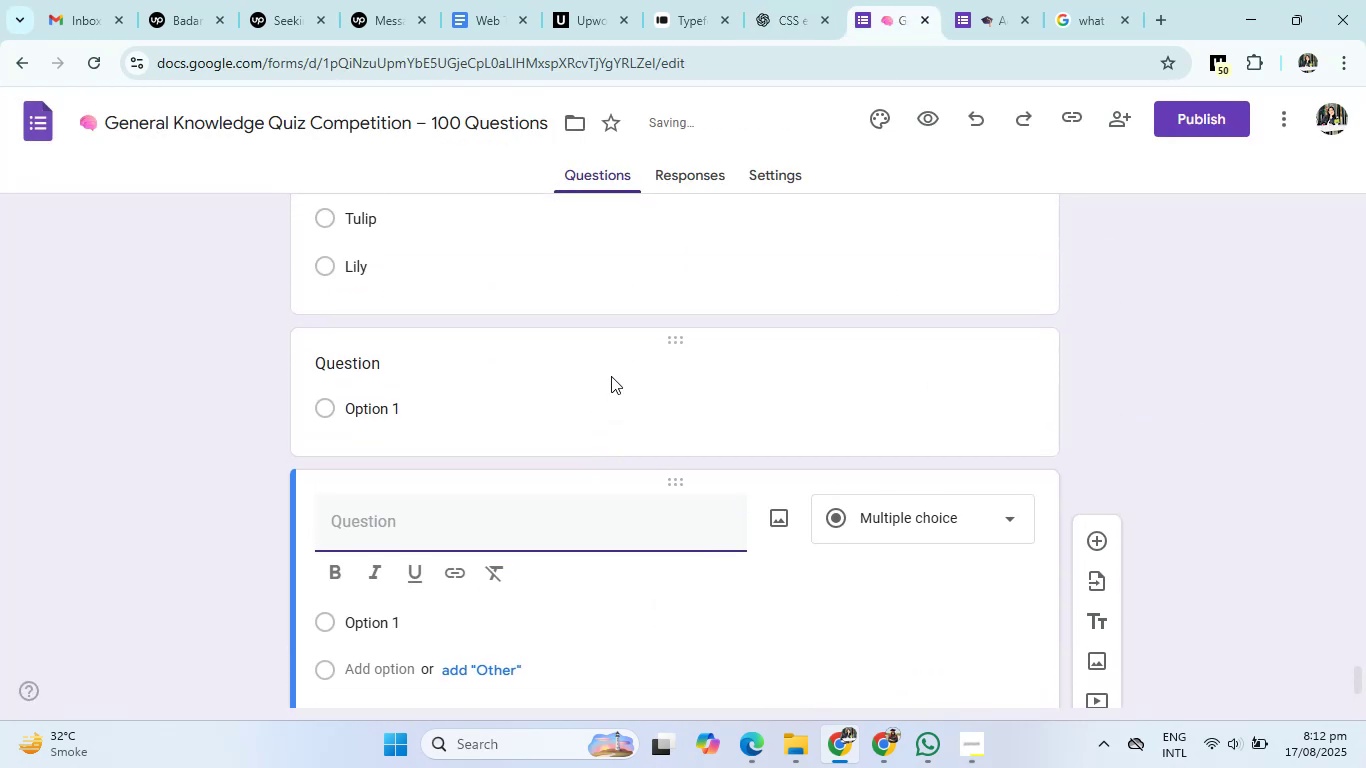 
left_click([611, 376])
 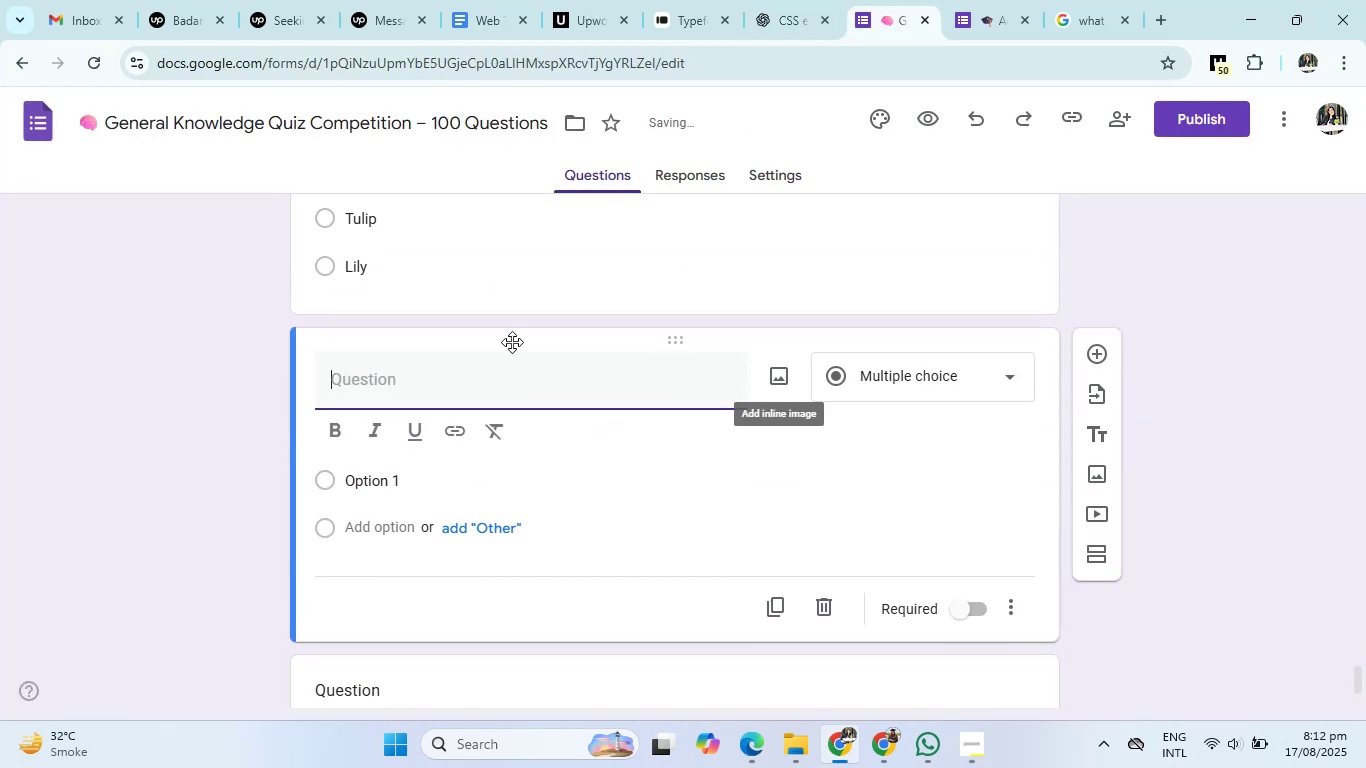 
right_click([418, 377])
 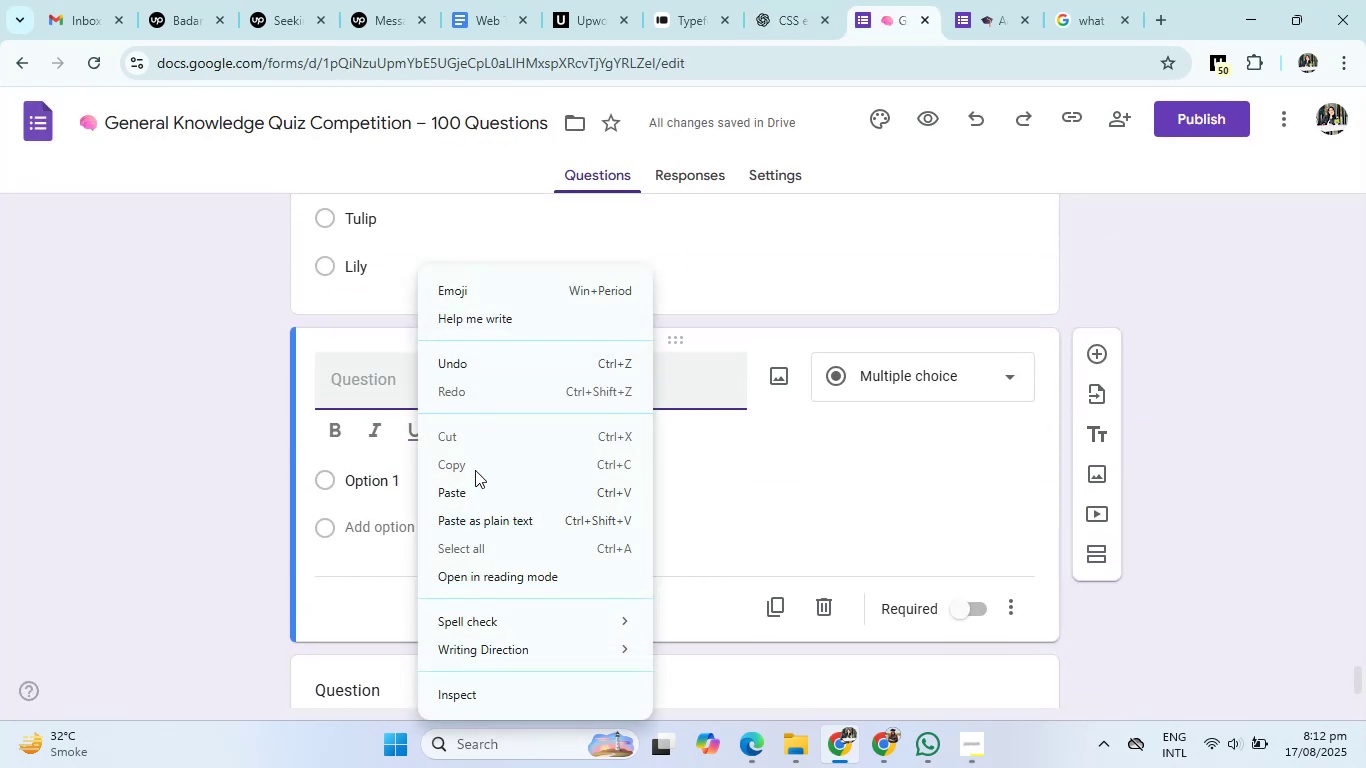 
left_click([471, 493])
 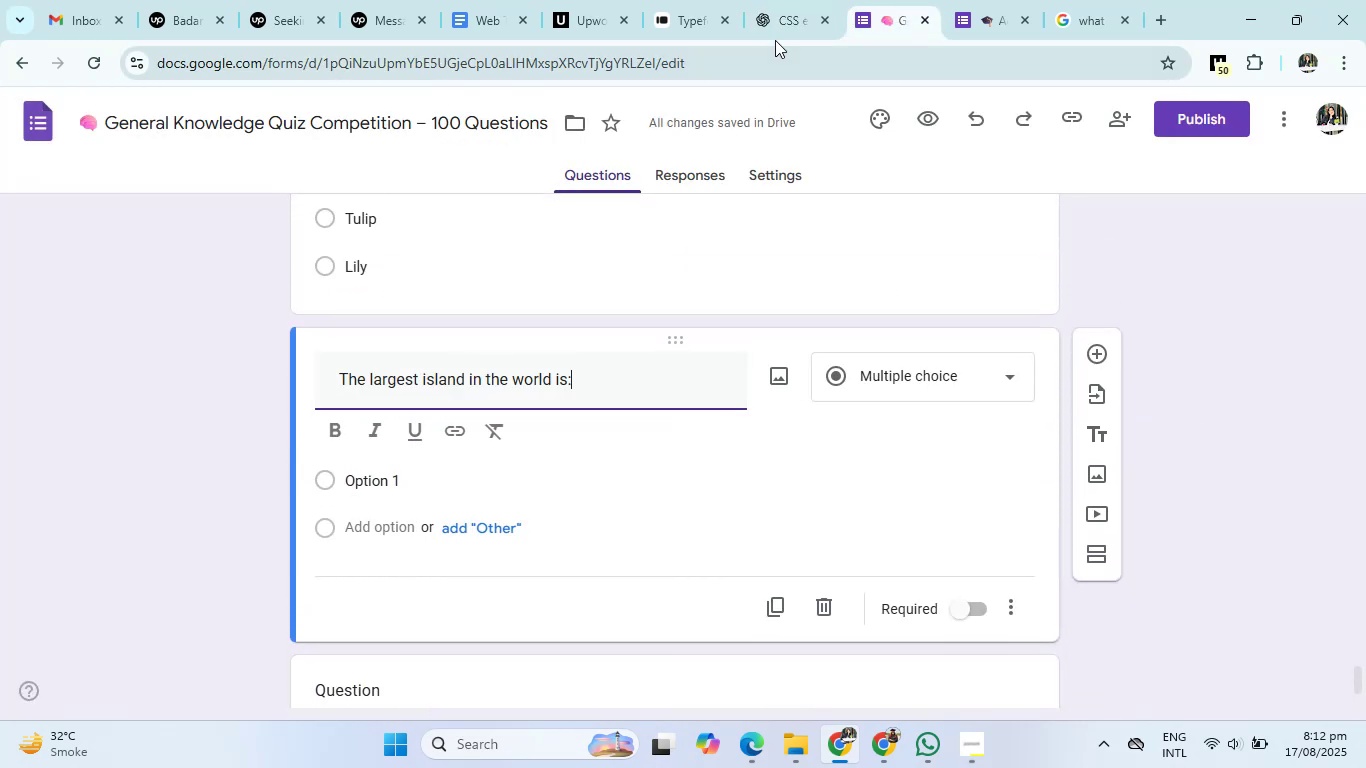 
left_click([781, 25])
 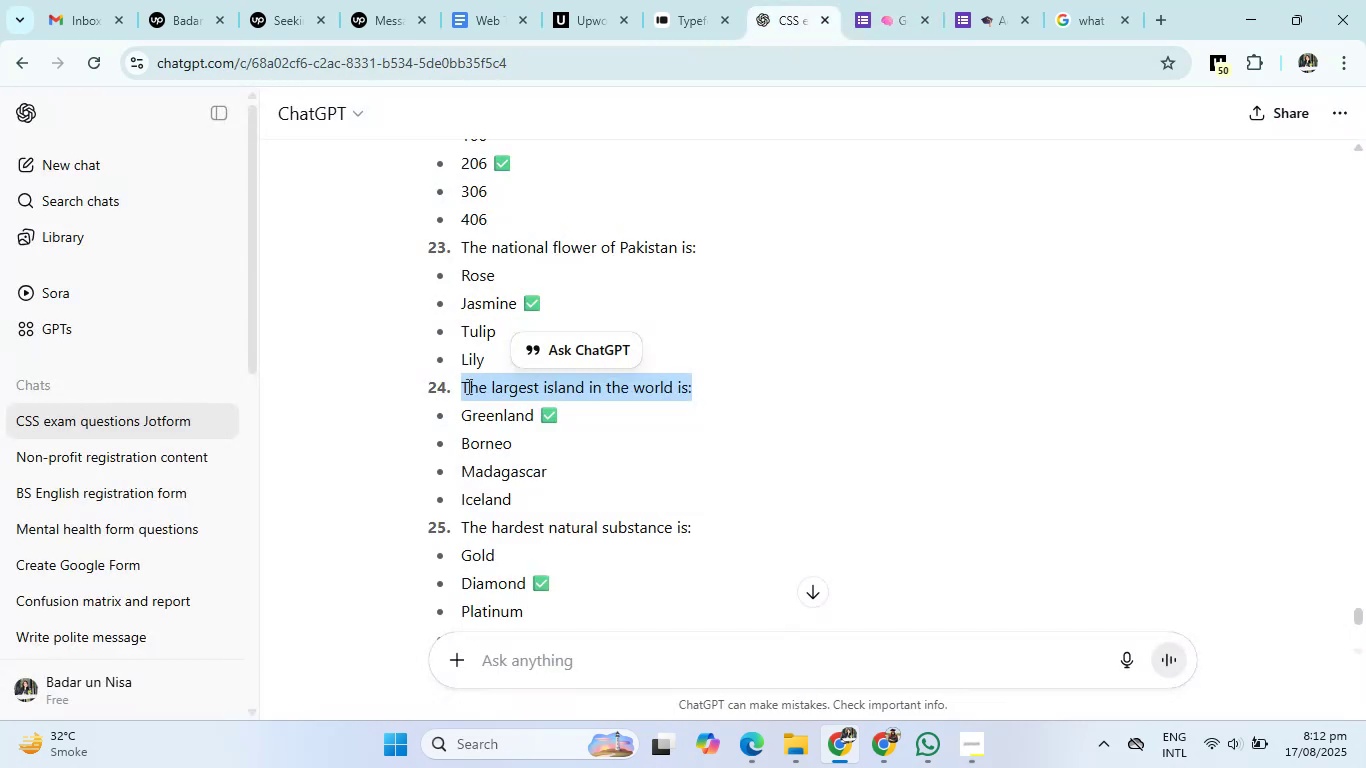 
left_click_drag(start_coordinate=[460, 416], to_coordinate=[522, 492])
 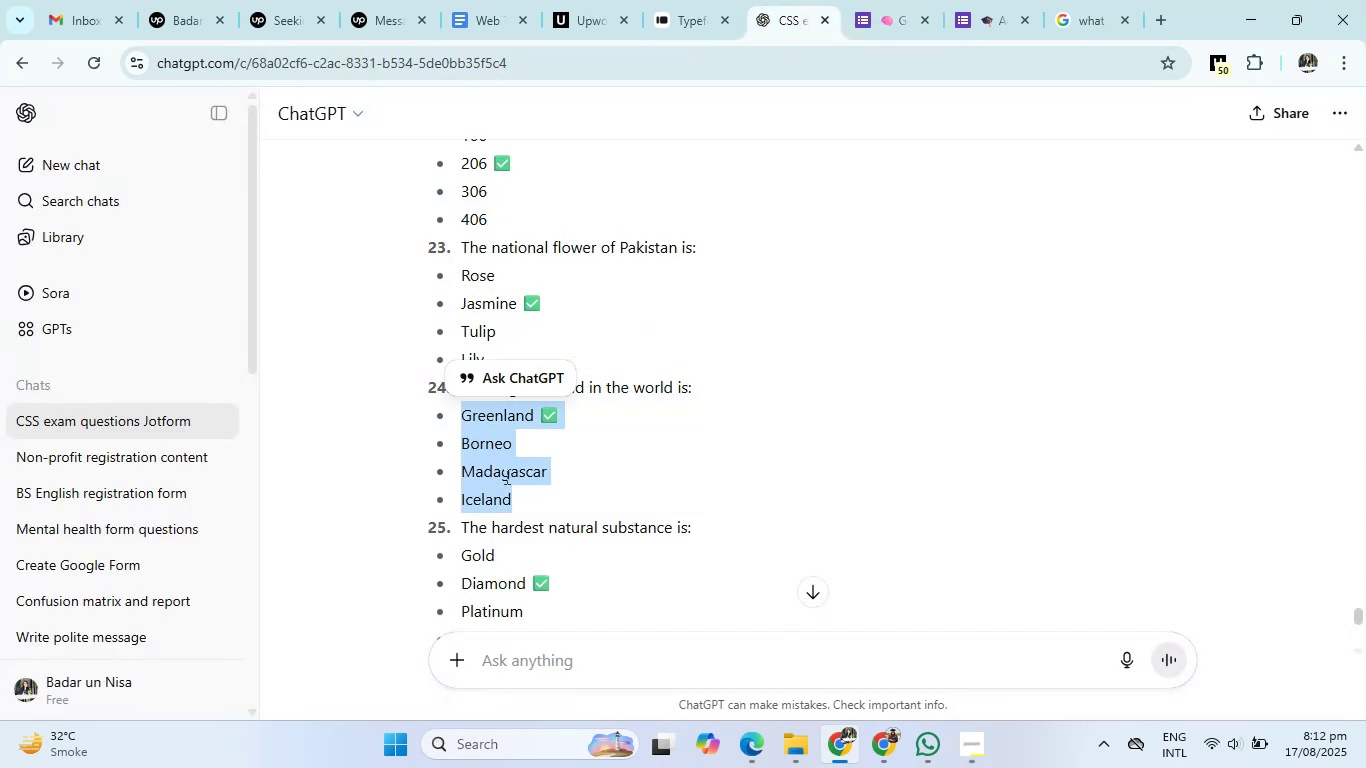 
right_click([505, 474])
 